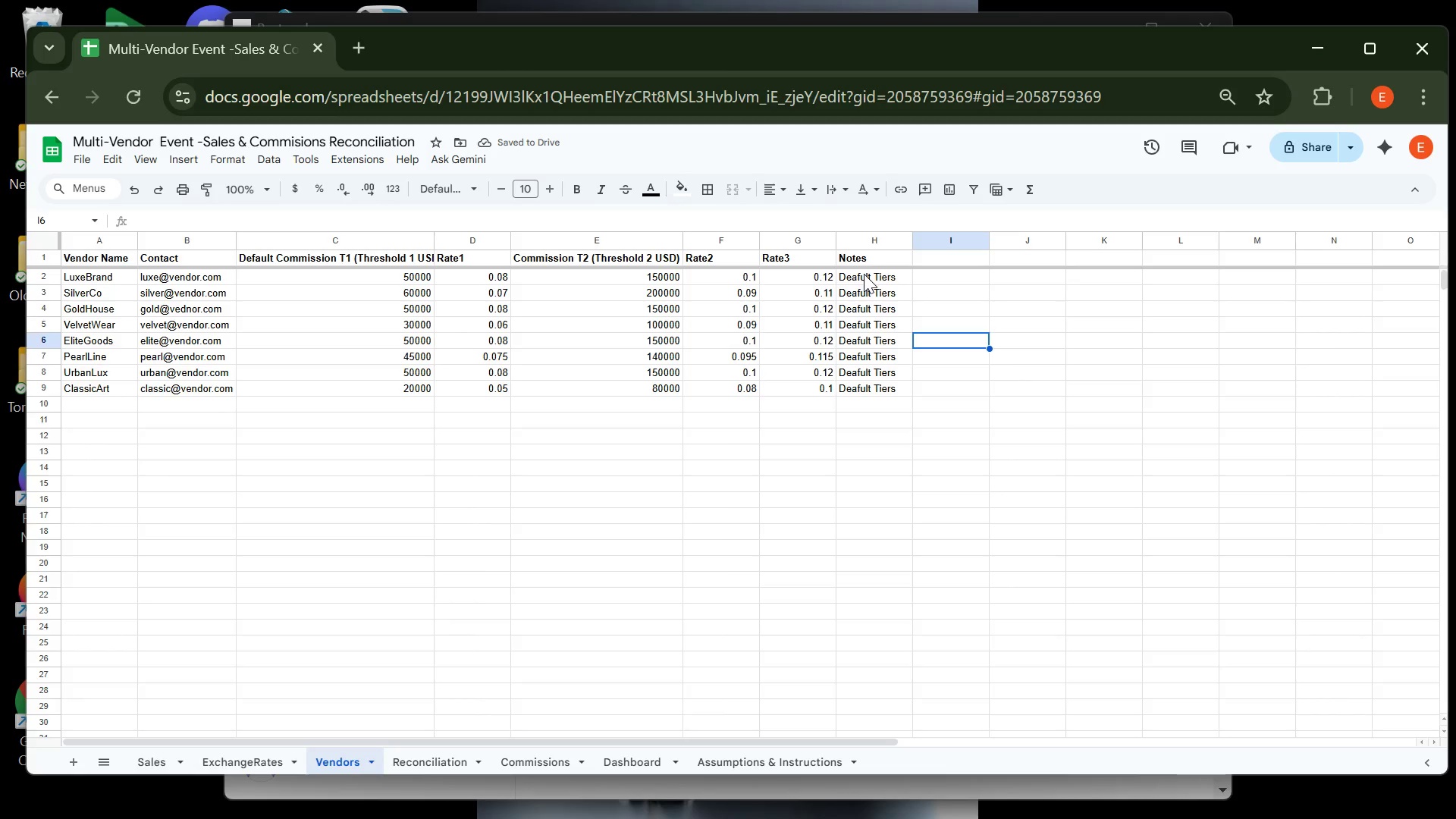 
left_click([864, 274])
 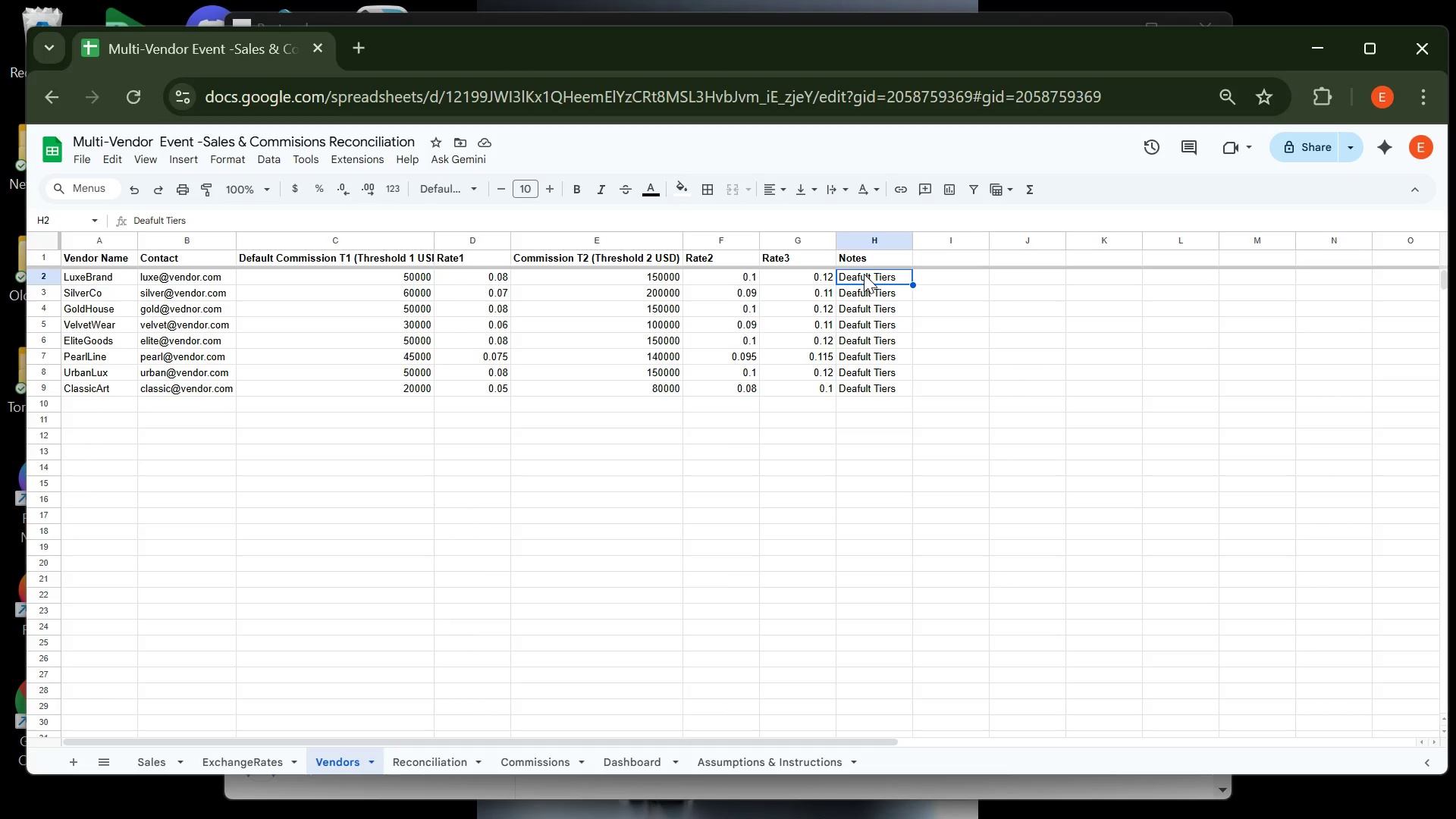 
double_click([864, 274])
 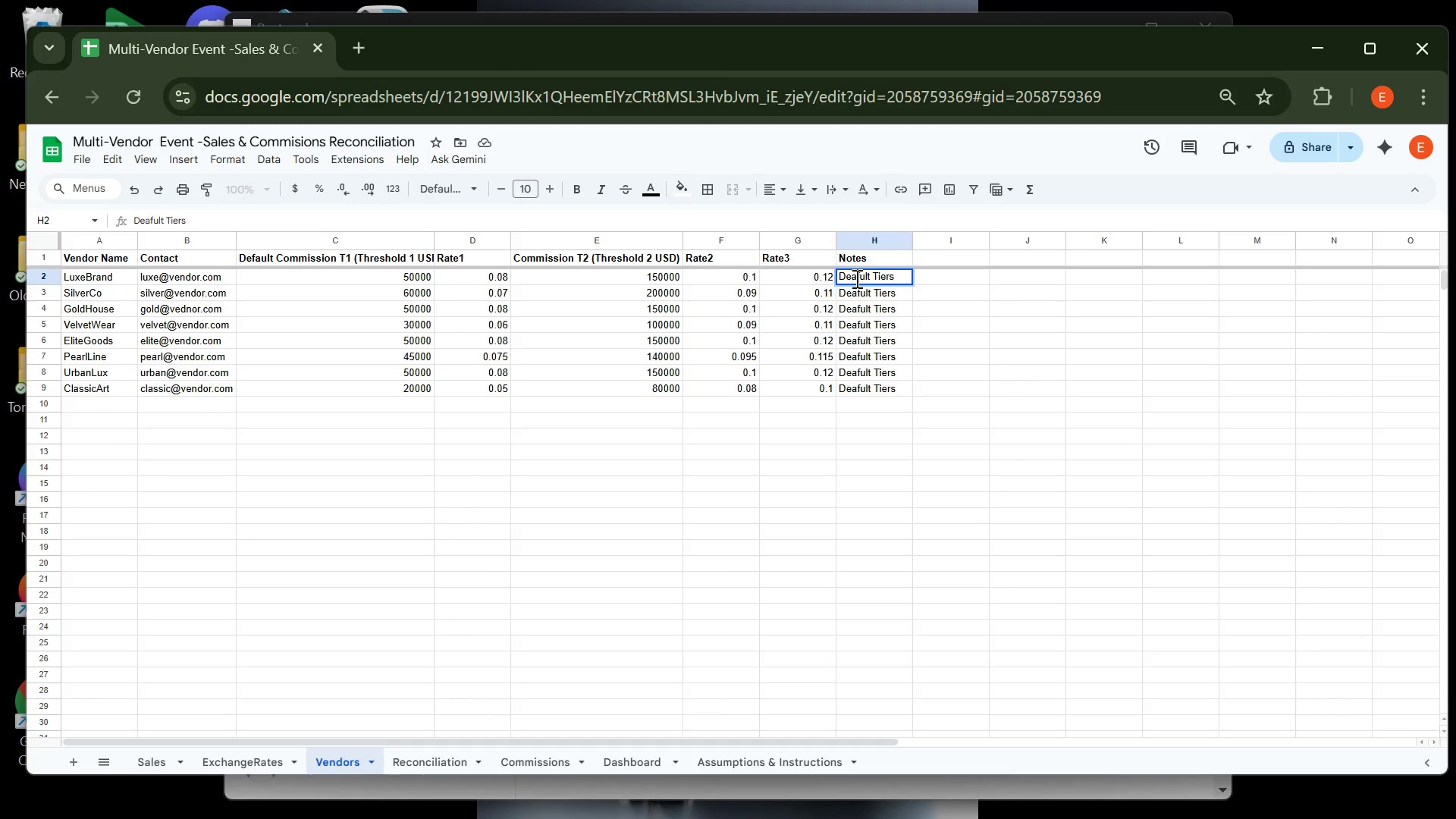 
left_click([856, 278])
 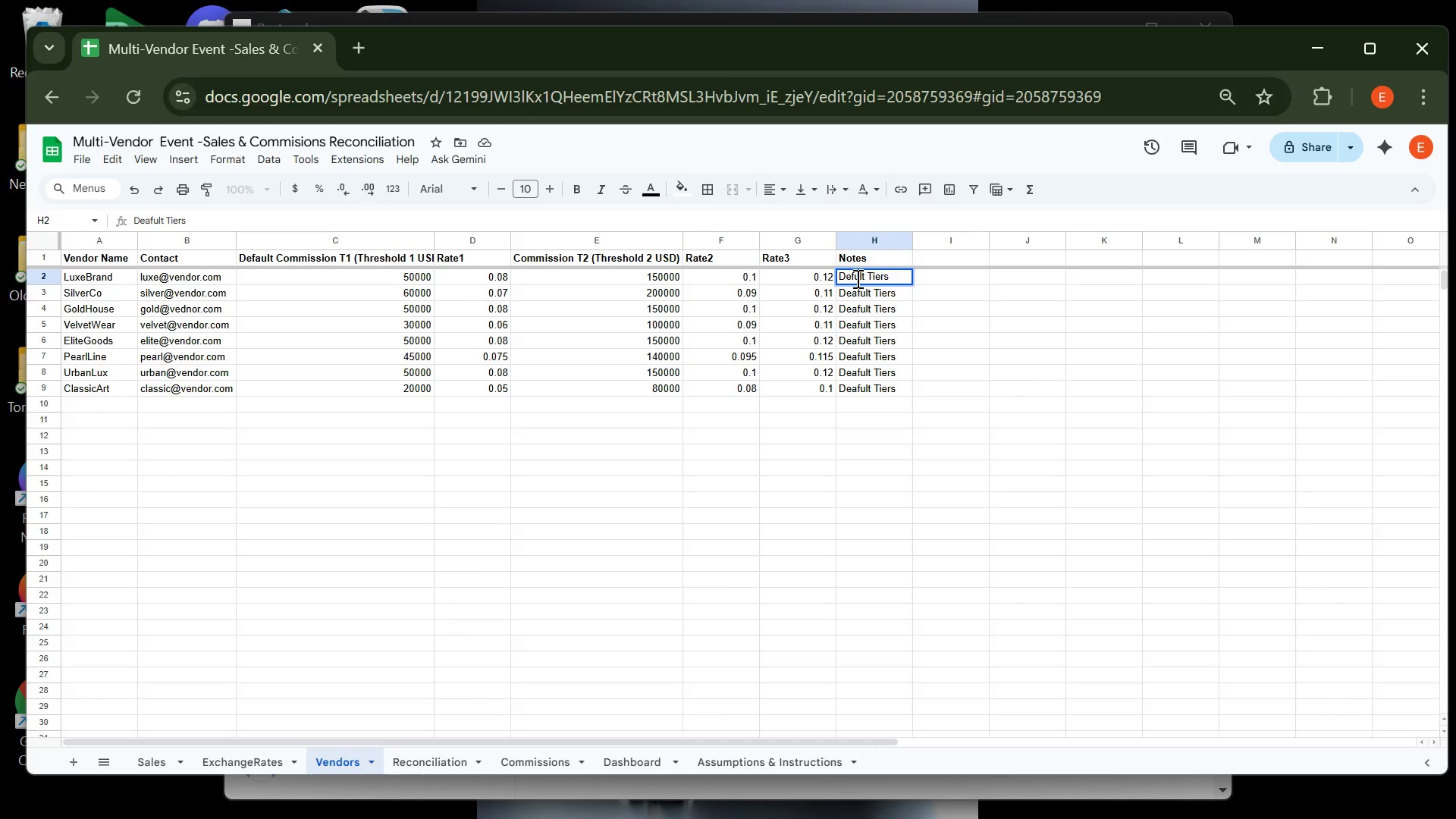 
key(Backspace)
 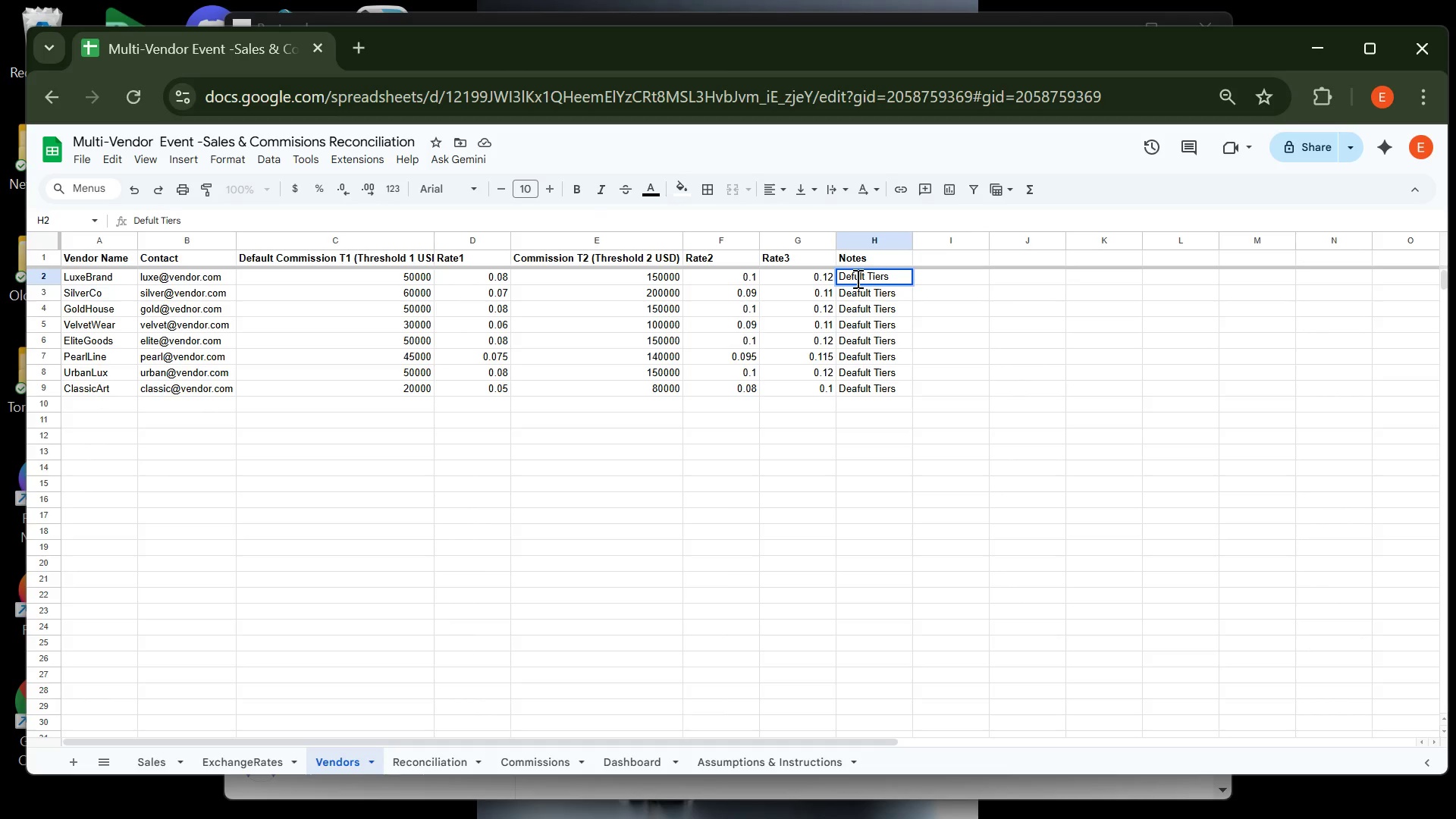 
key(ArrowRight)
 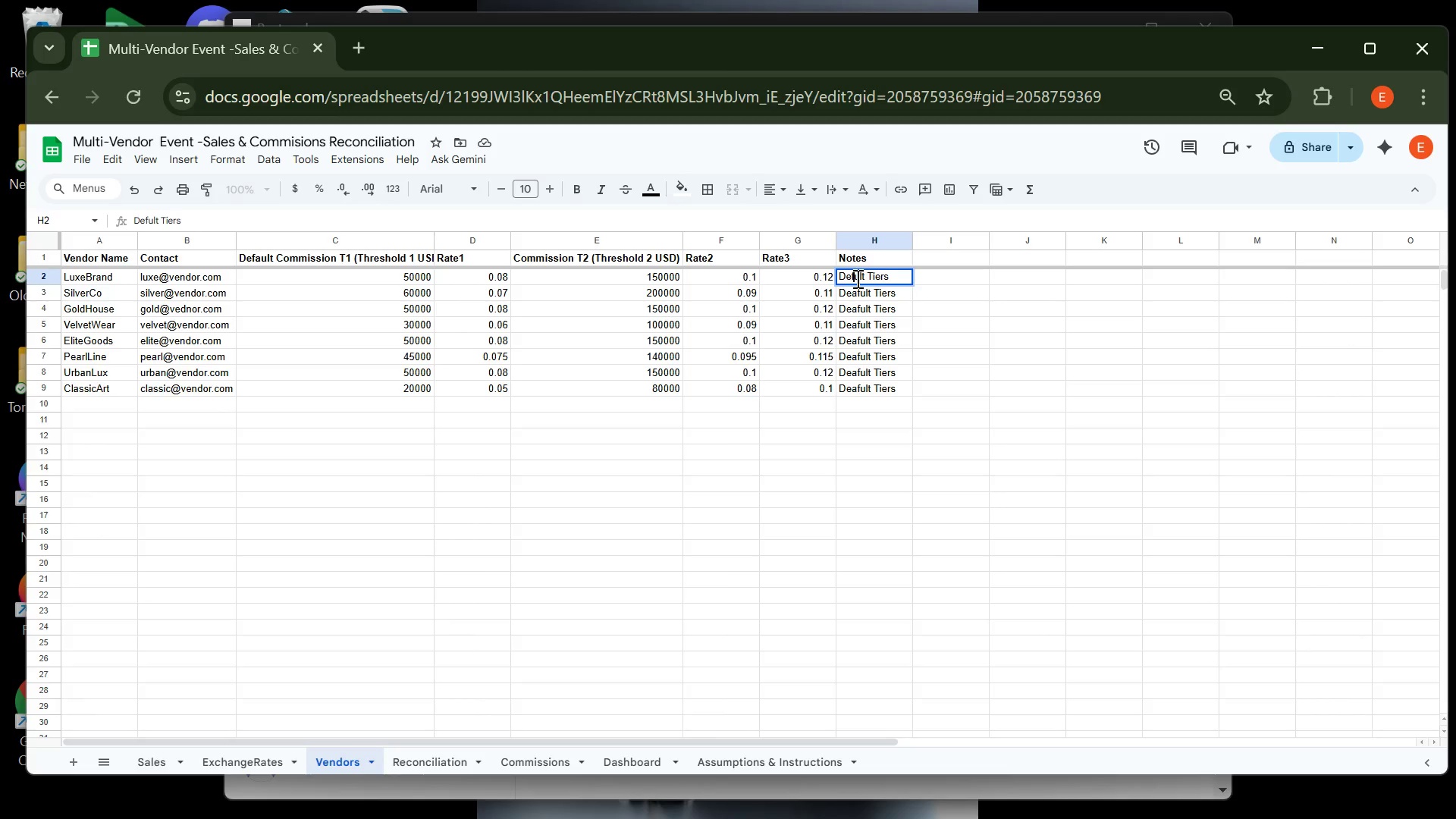 
key(ArrowRight)
 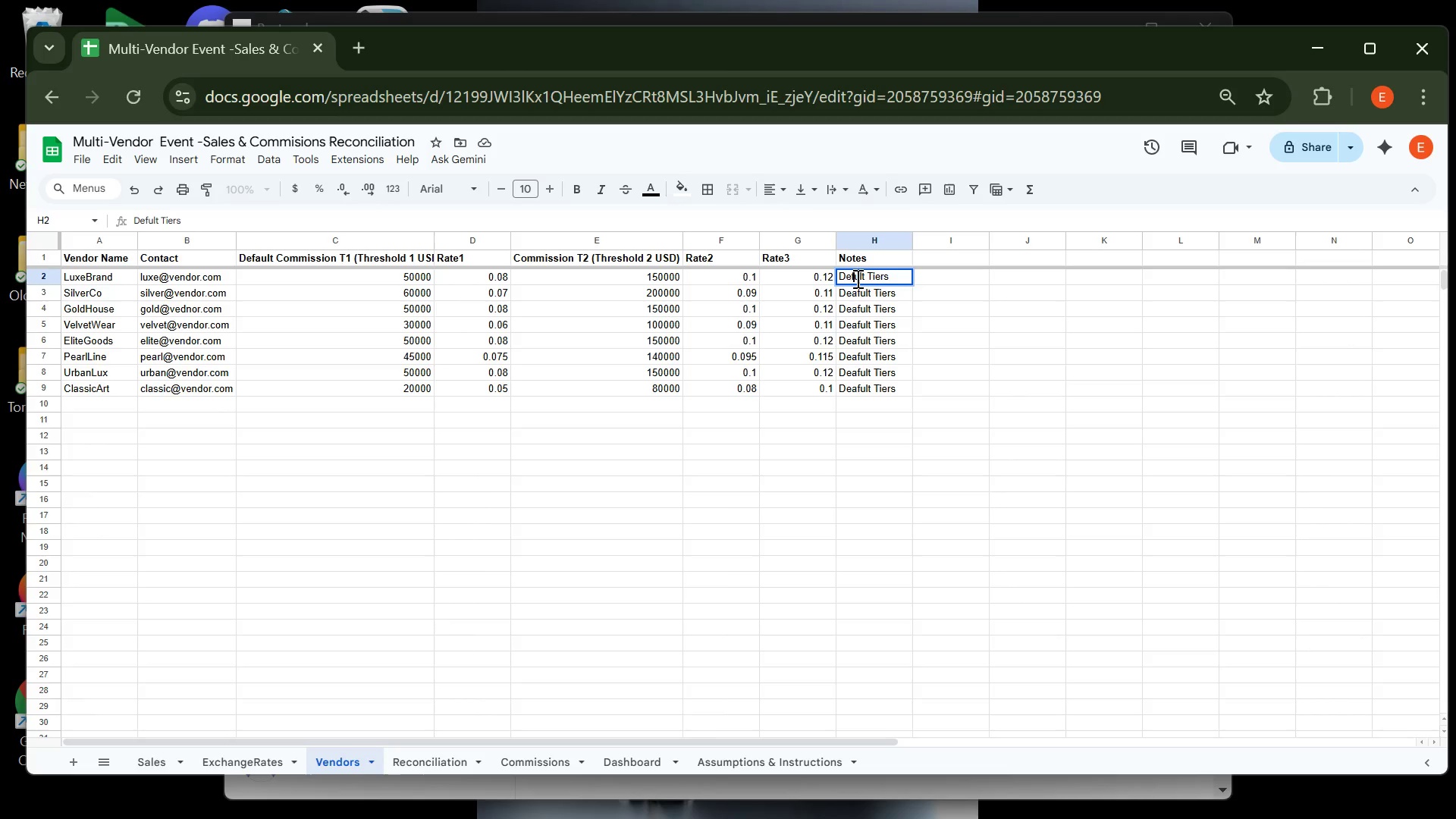 
key(ArrowLeft)
 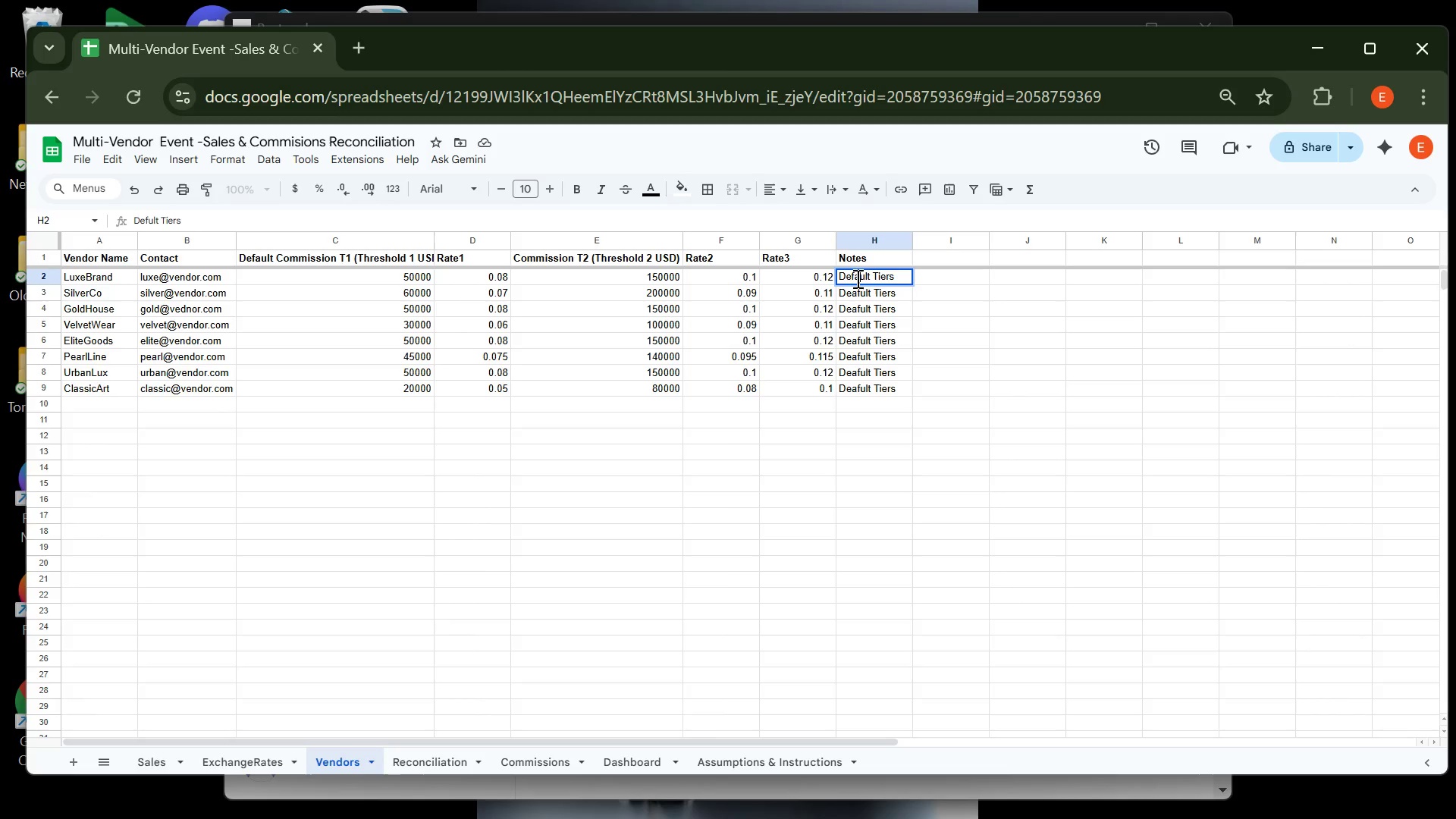 
key(A)
 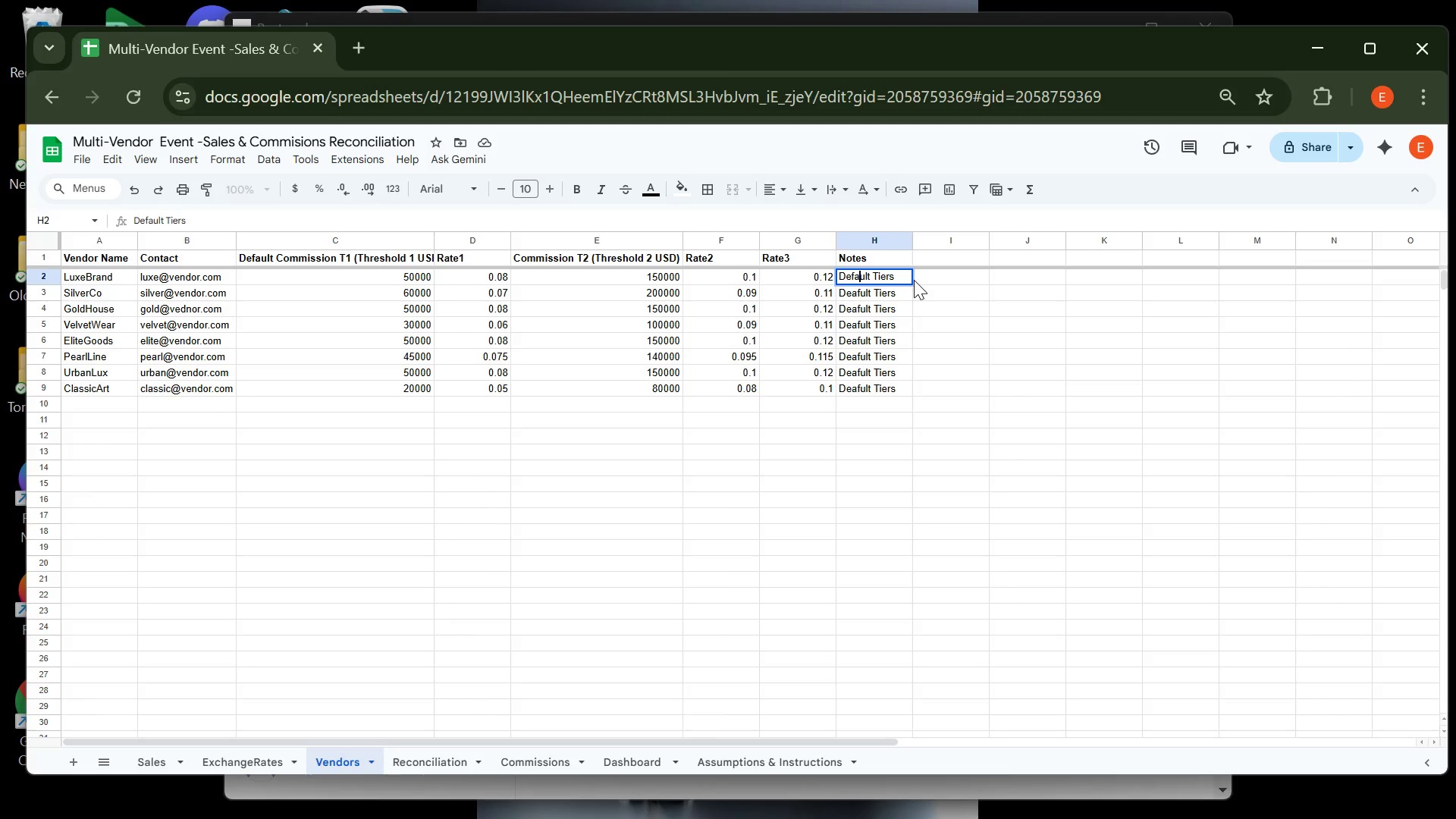 
left_click([926, 279])
 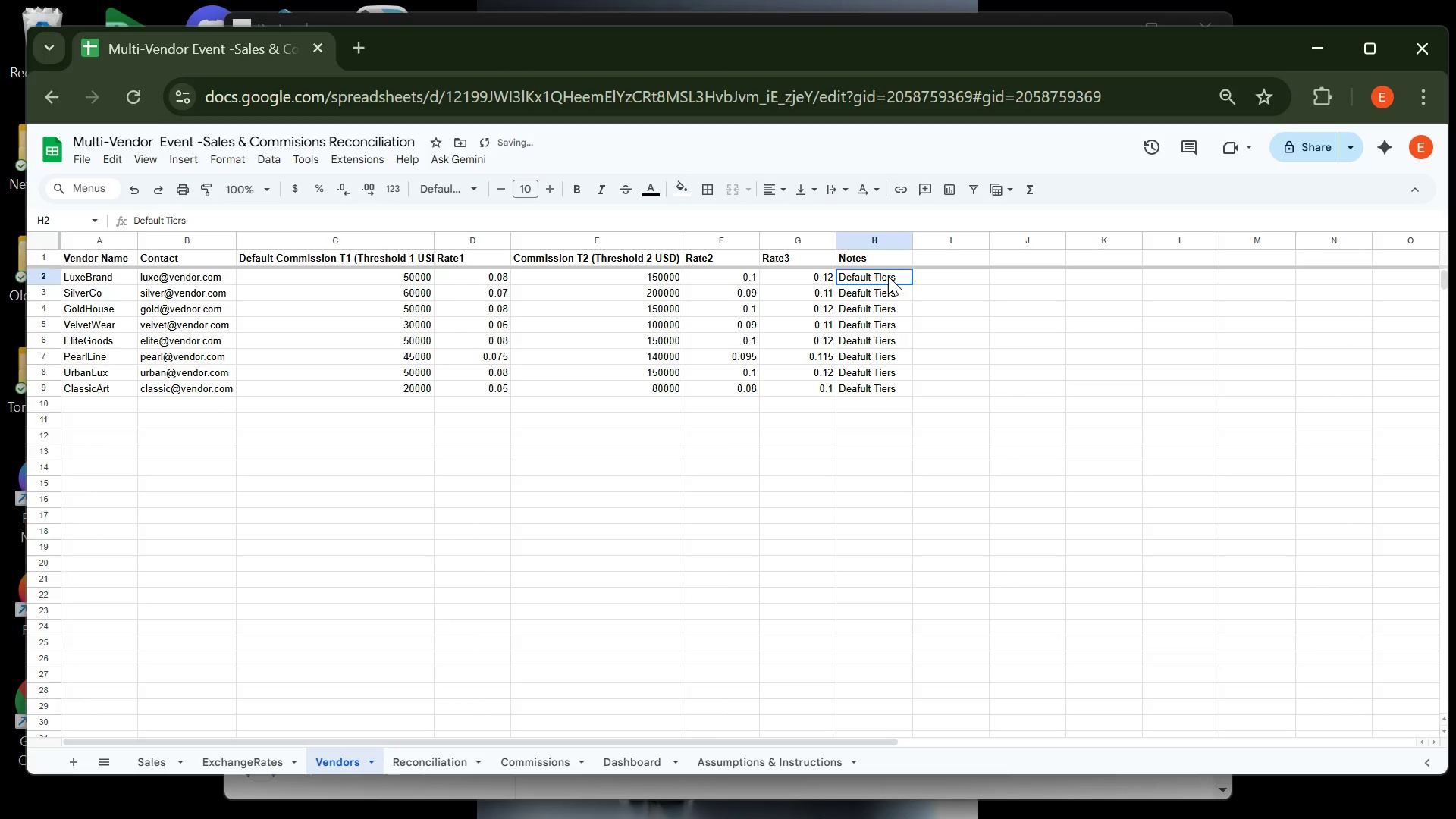 
left_click([888, 276])
 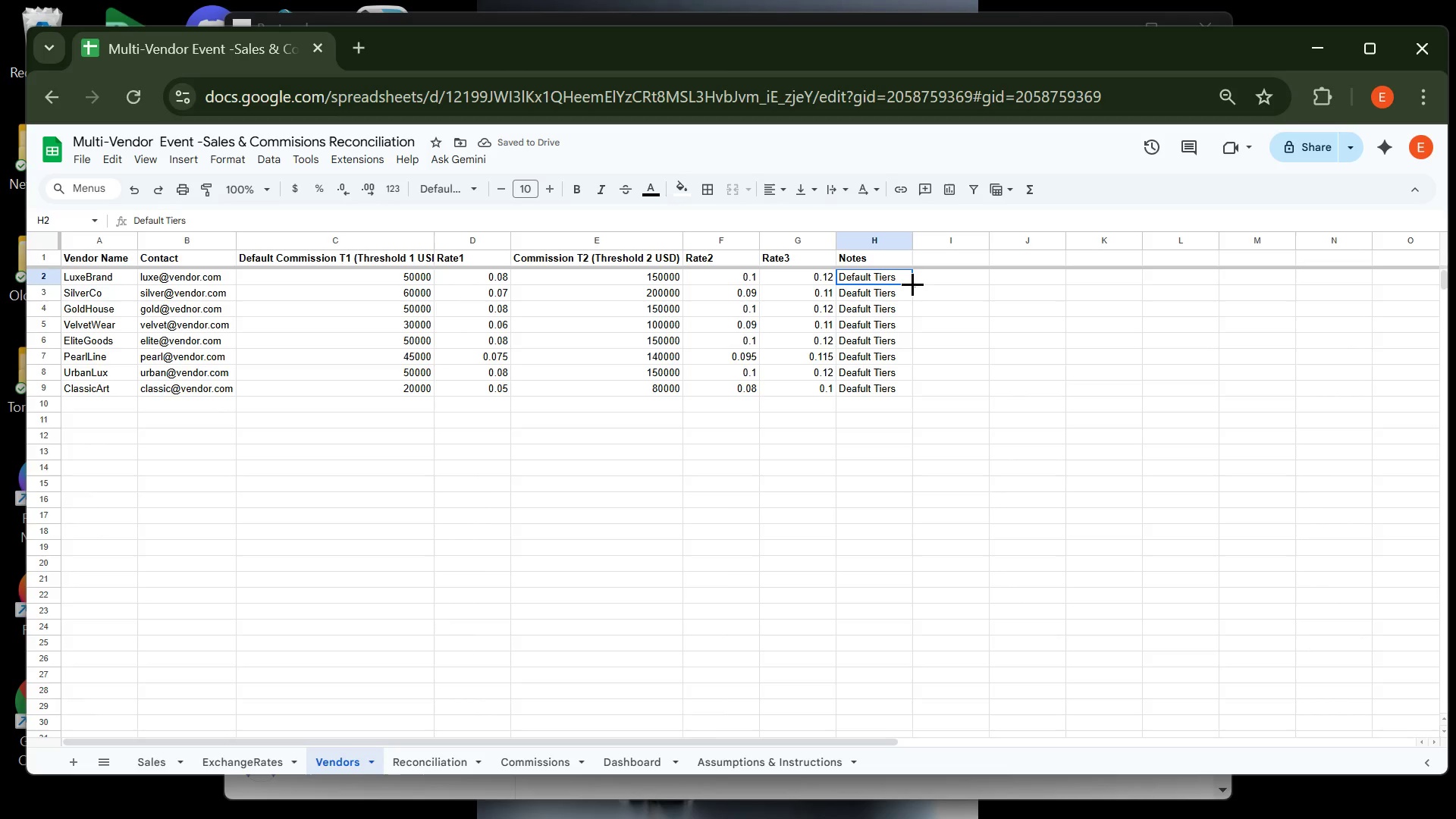 
left_click_drag(start_coordinate=[912, 284], to_coordinate=[905, 391])
 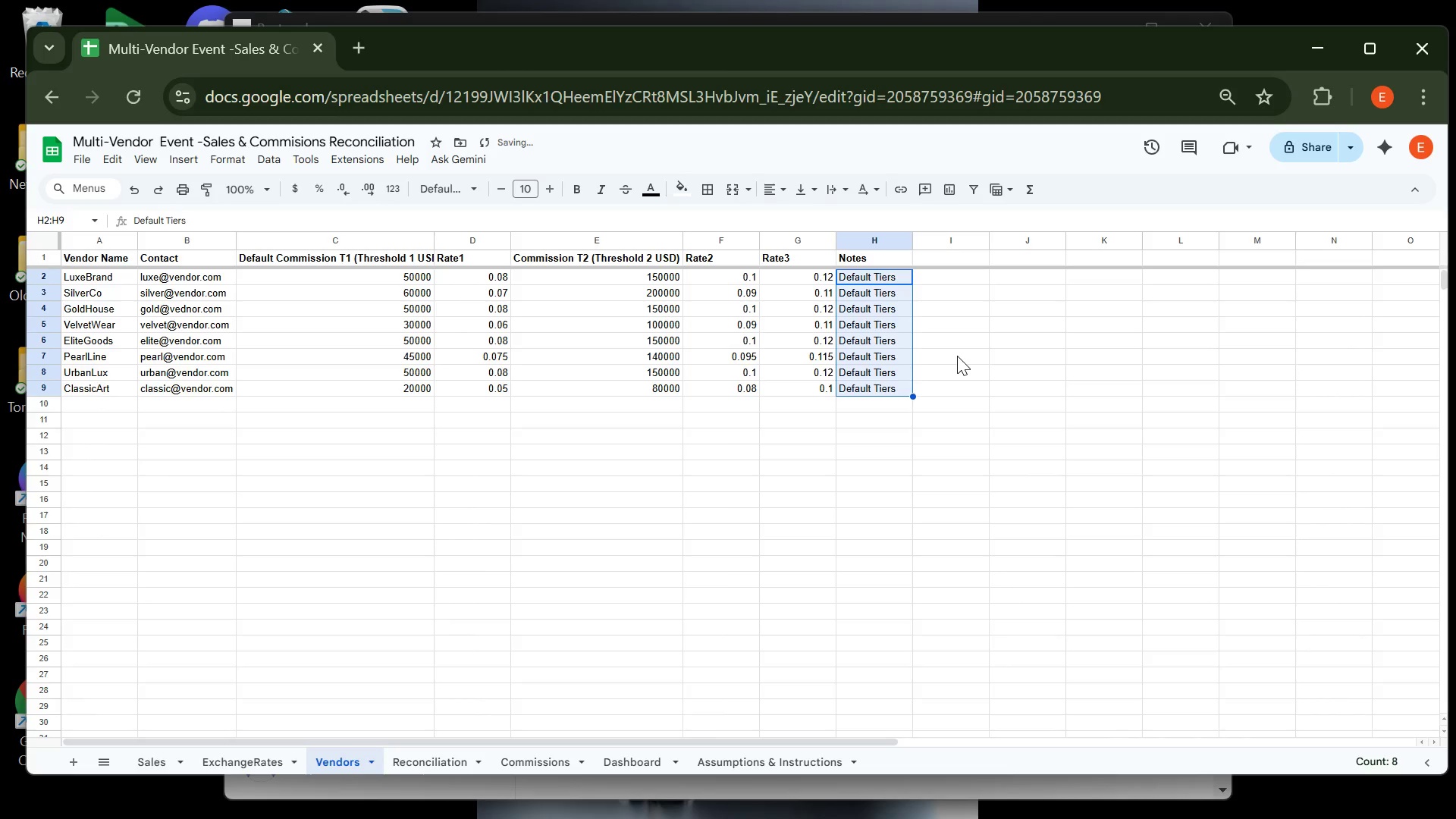 
left_click([957, 356])
 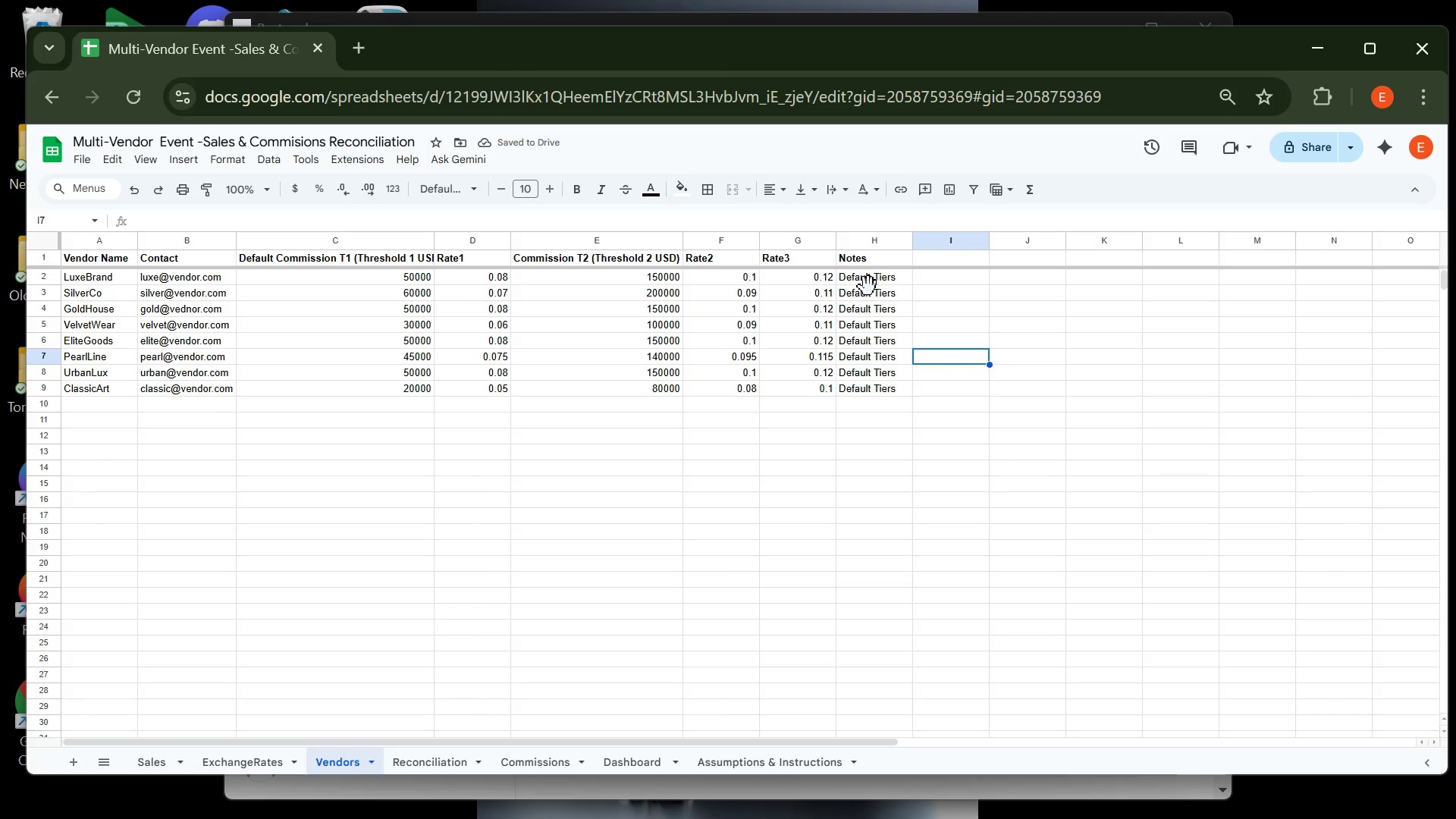 
left_click([868, 287])
 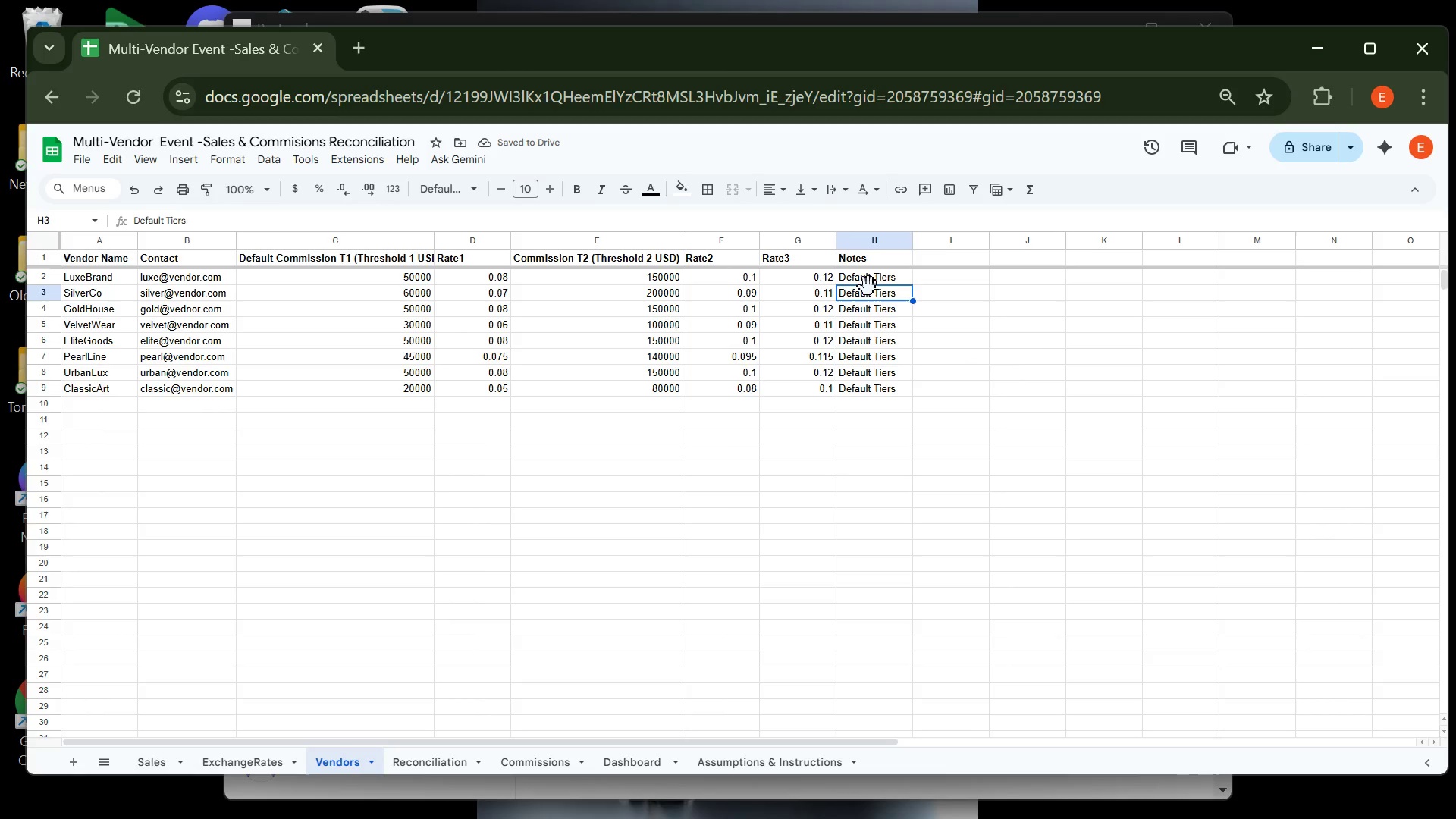 
type(Custom Tiers)
 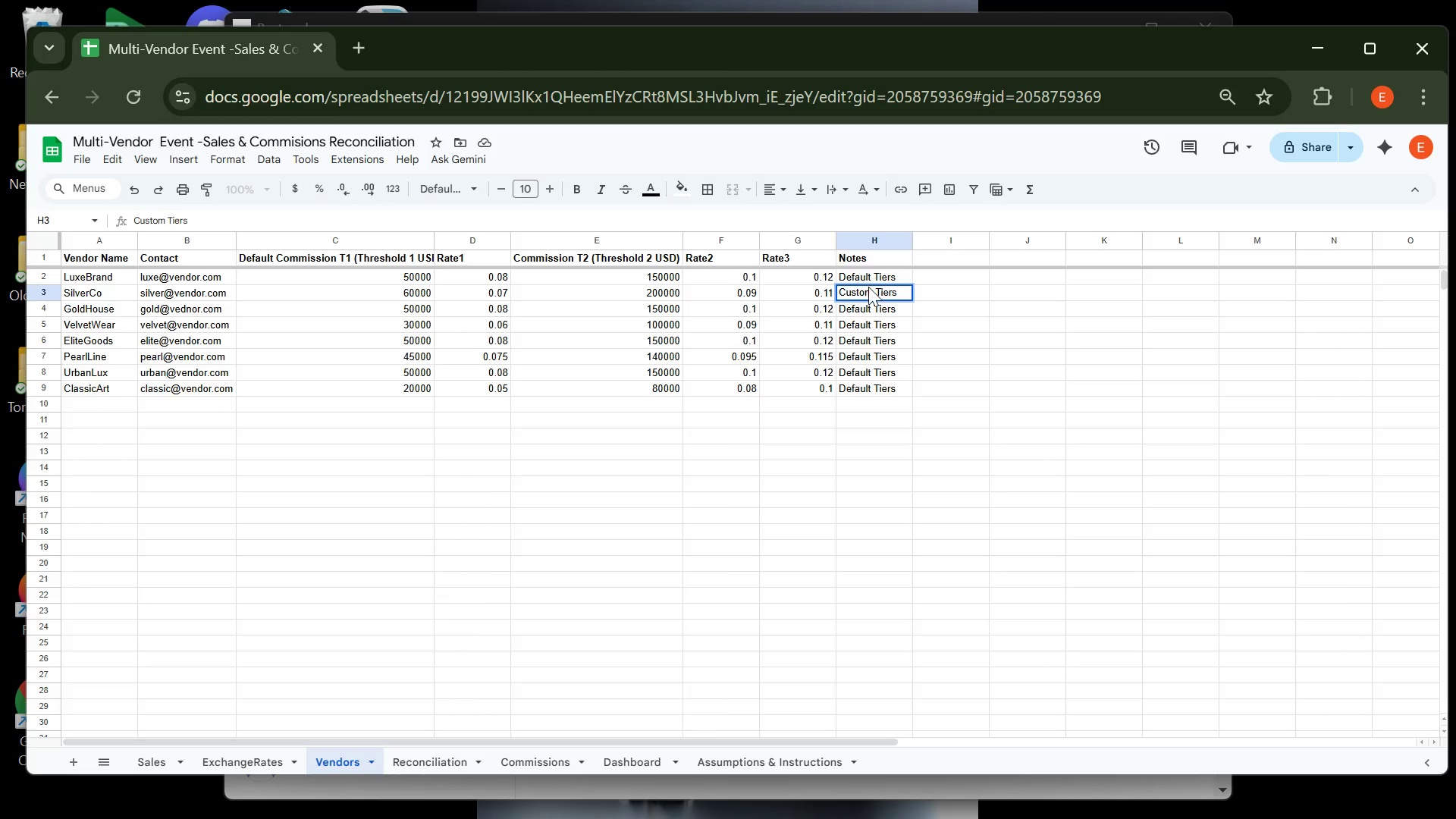 
wait(11.99)
 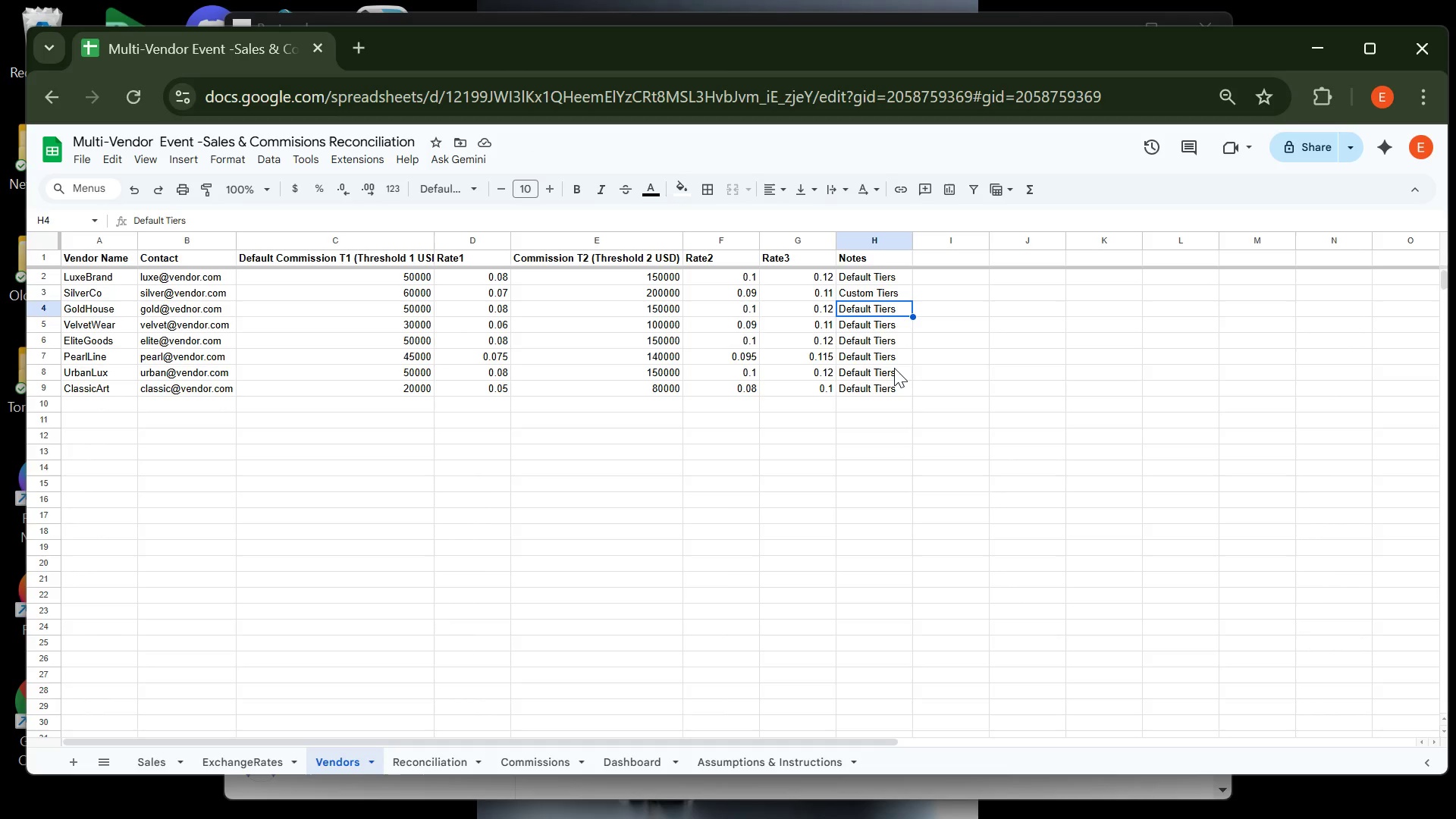 
left_click([894, 328])
 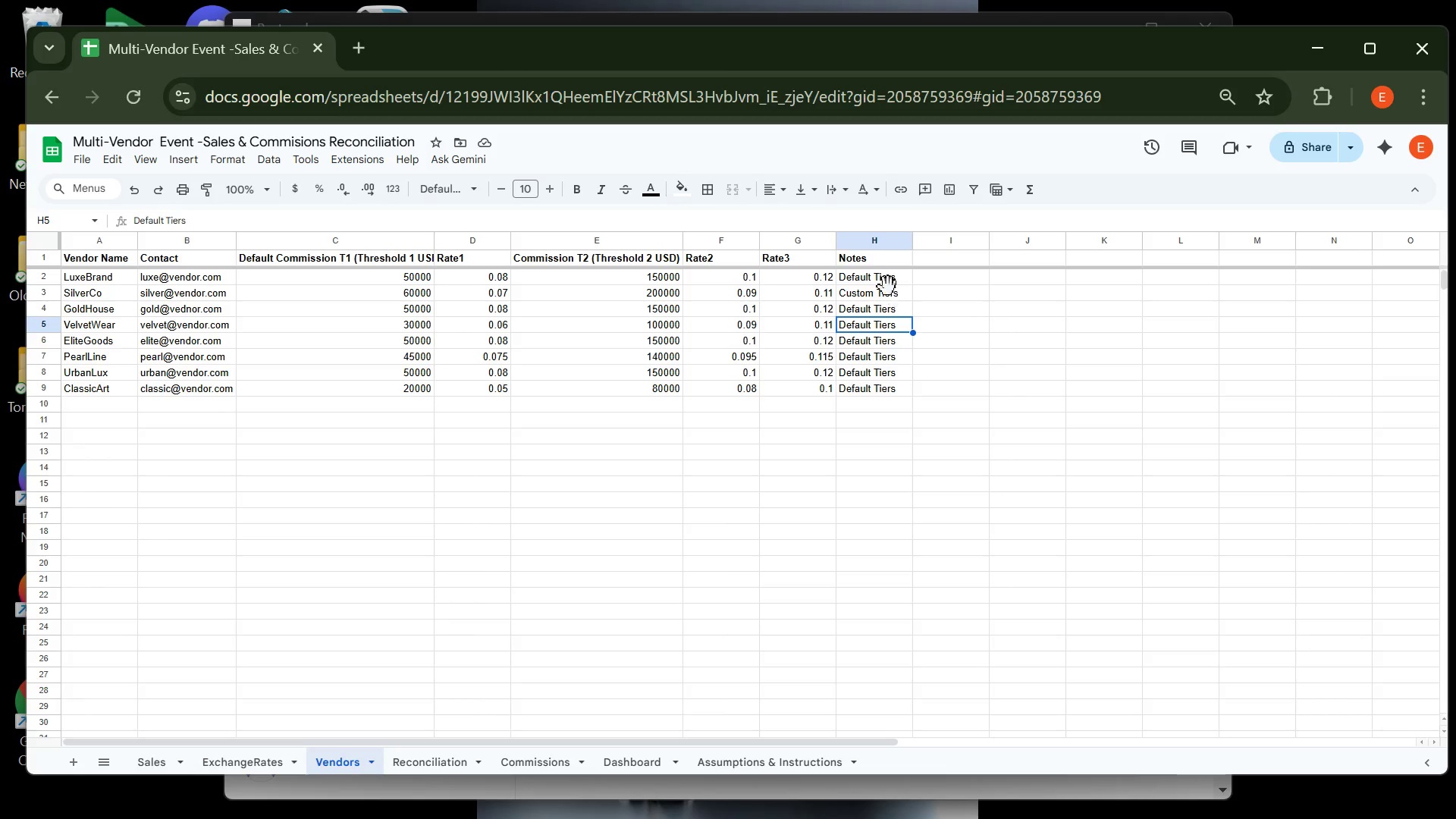 
left_click([888, 287])
 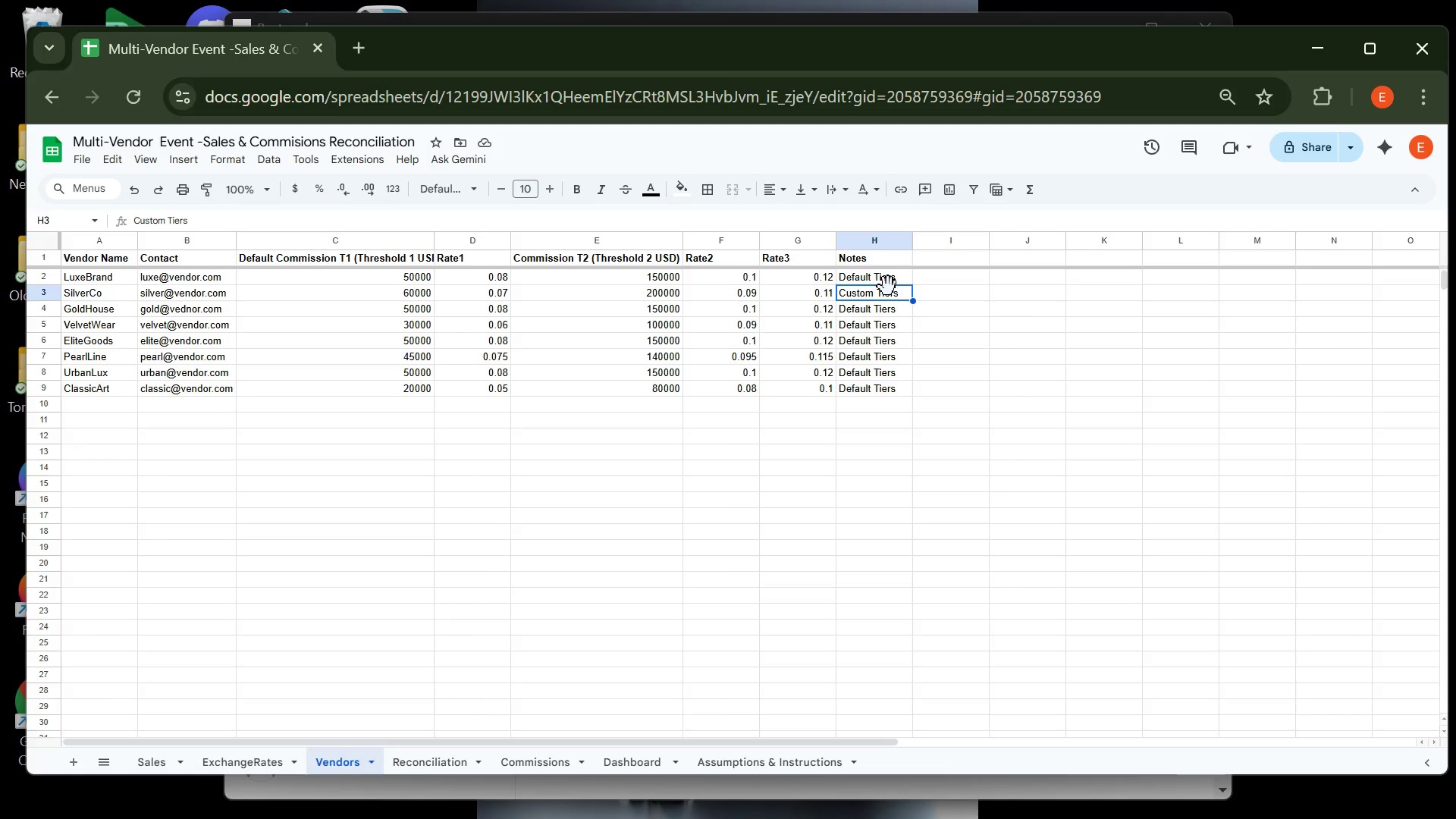 
key(Control+C)
 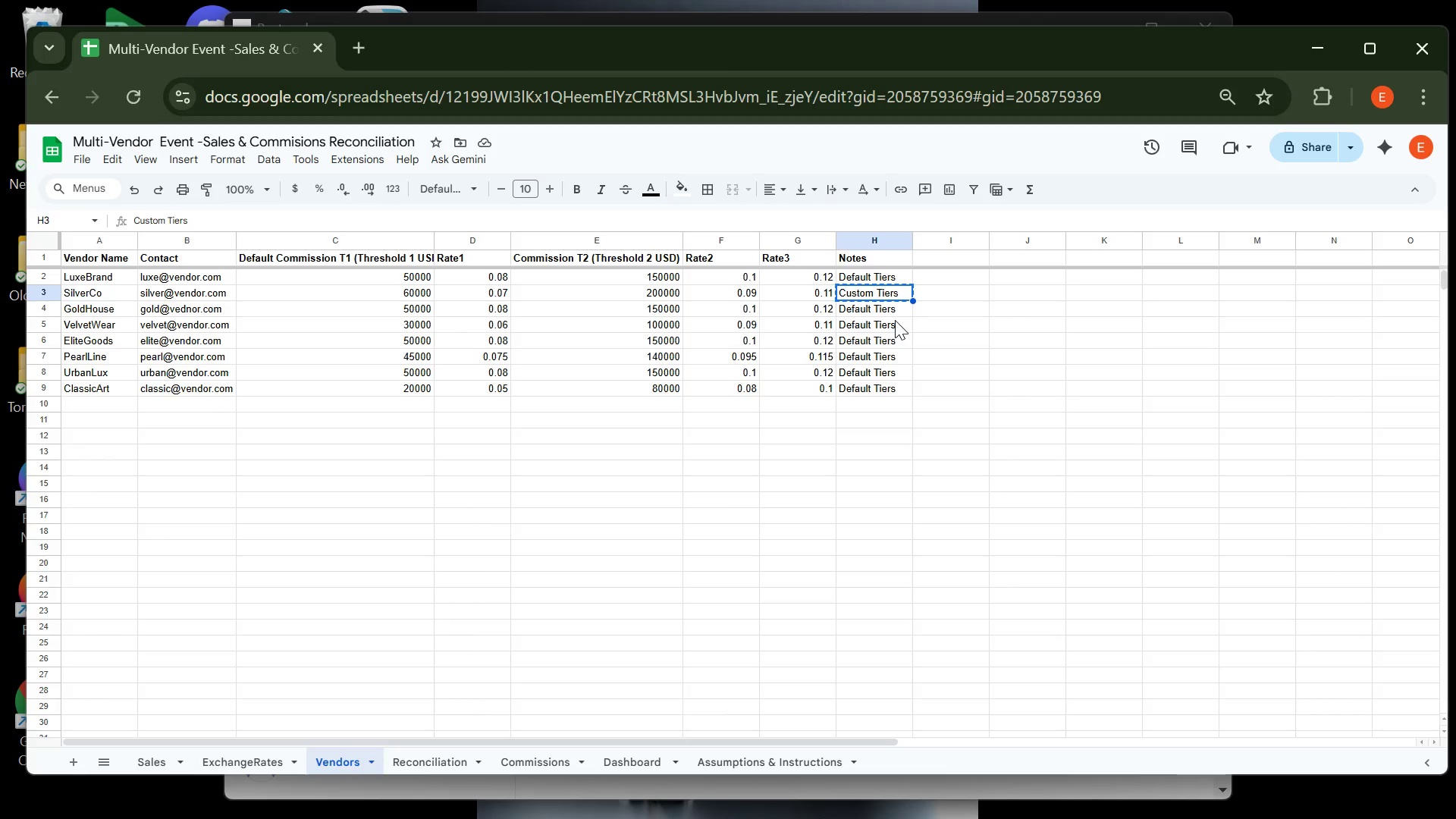 
left_click([895, 320])
 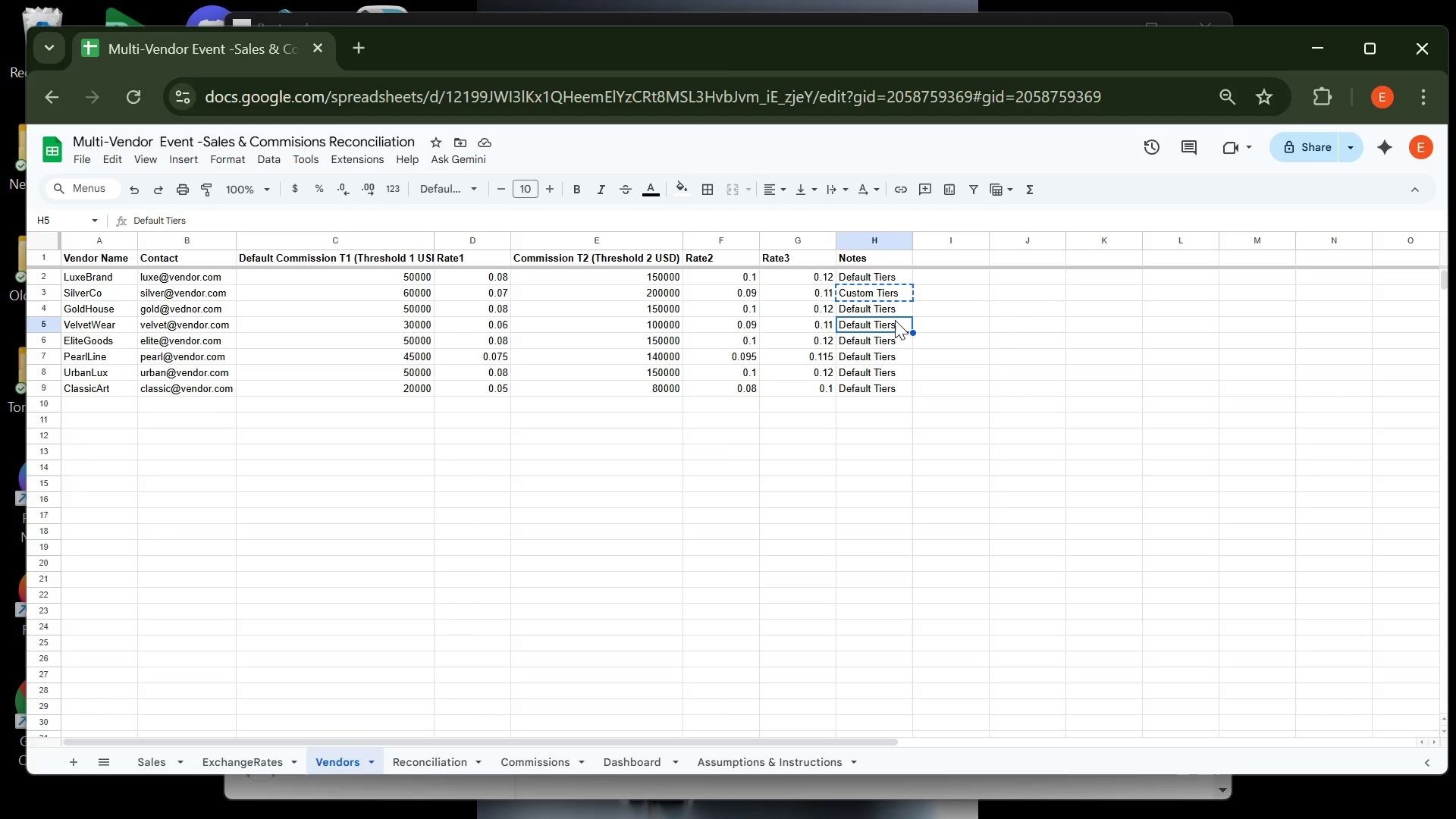 
key(Control+V)
 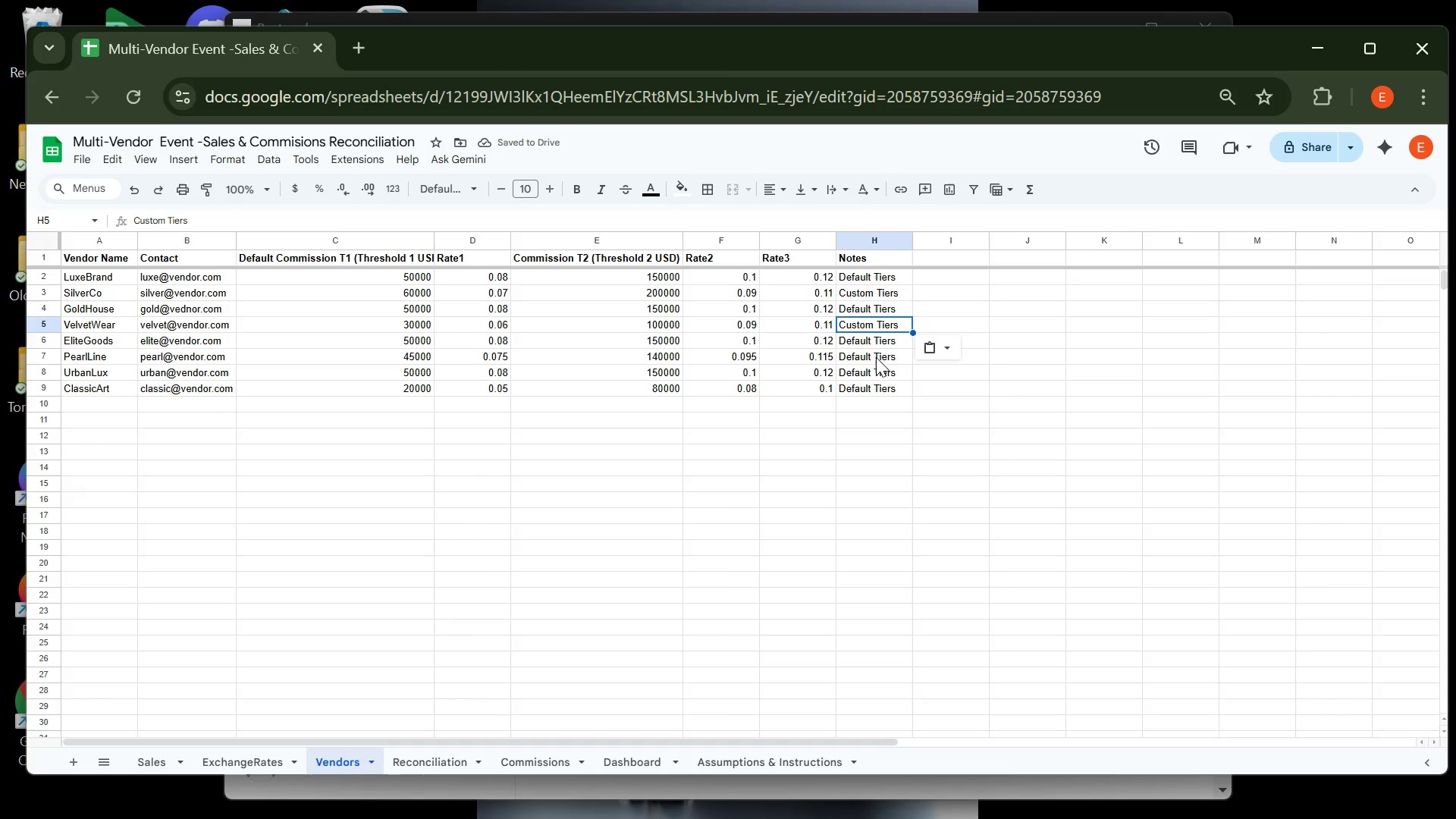 
wait(6.72)
 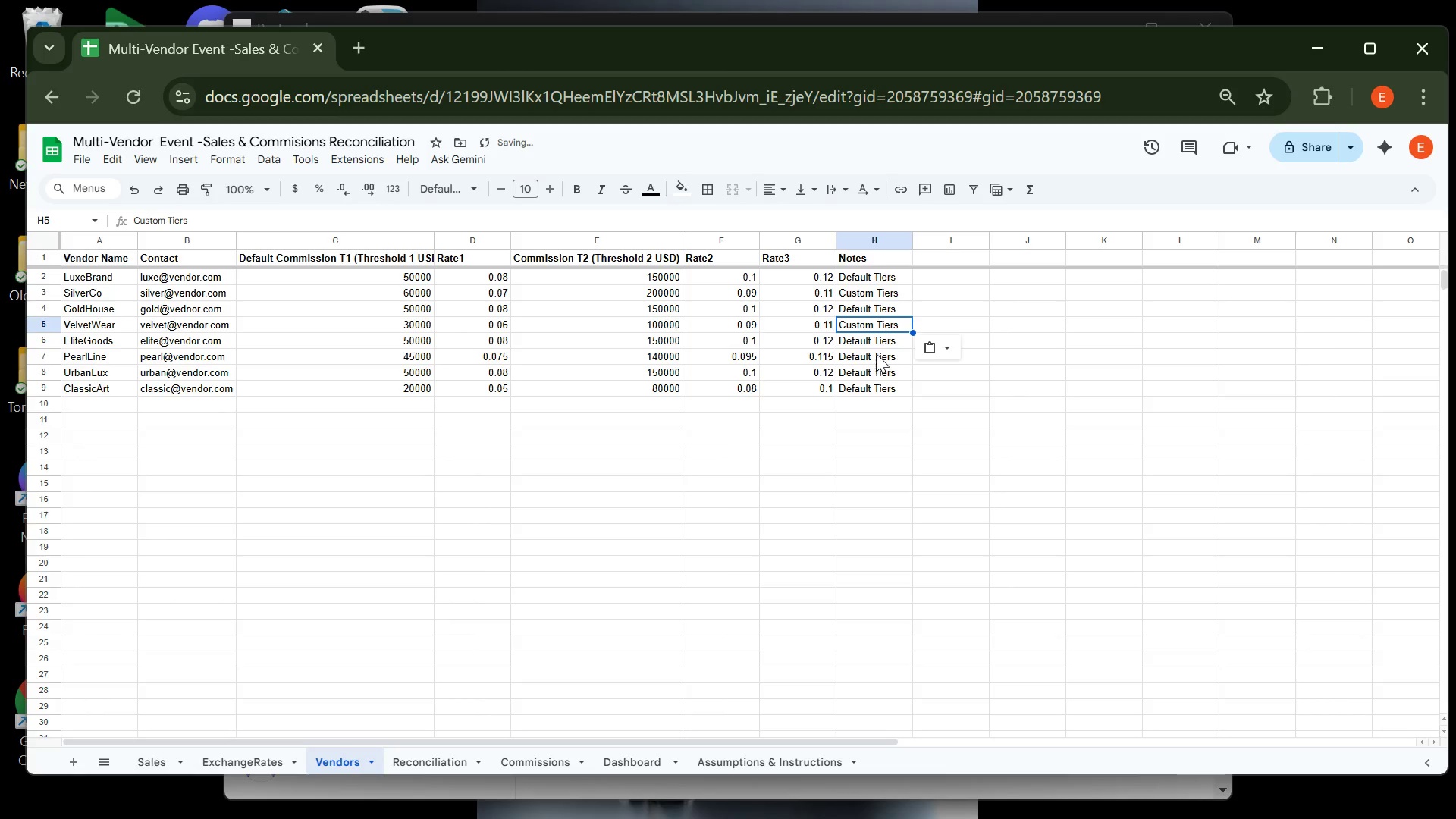 
left_click([854, 353])
 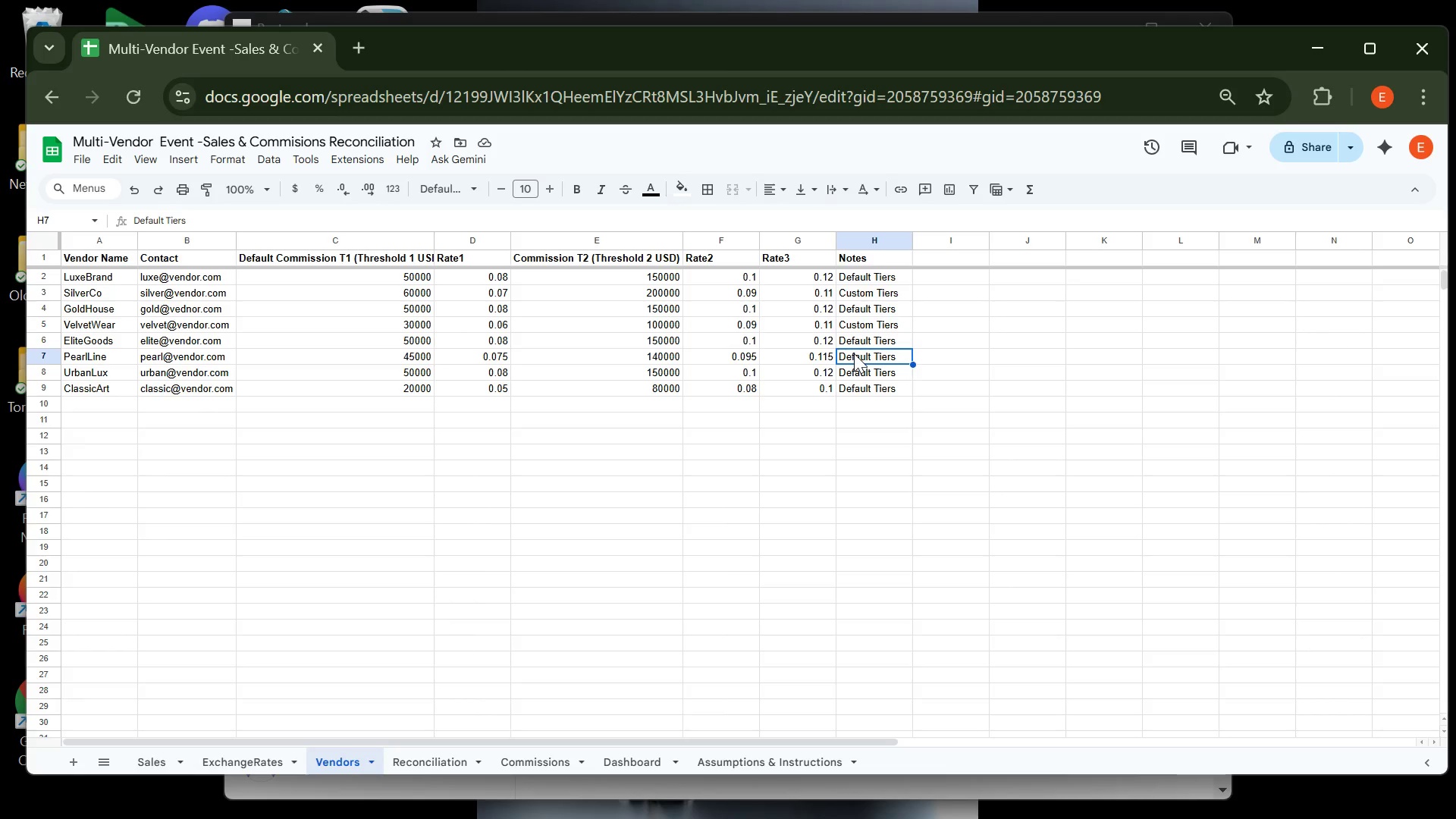 
key(Control+V)
 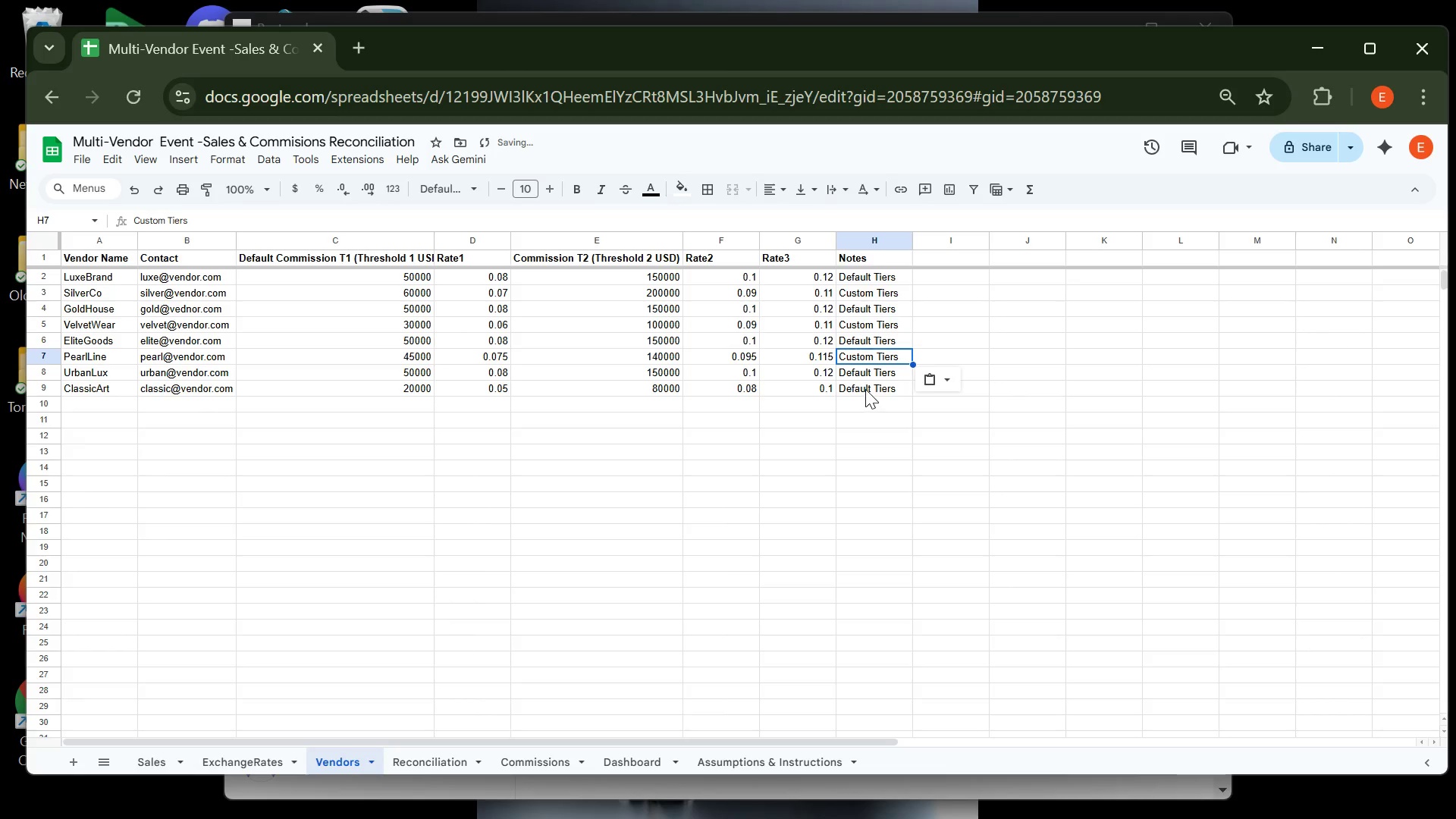 
left_click([865, 388])
 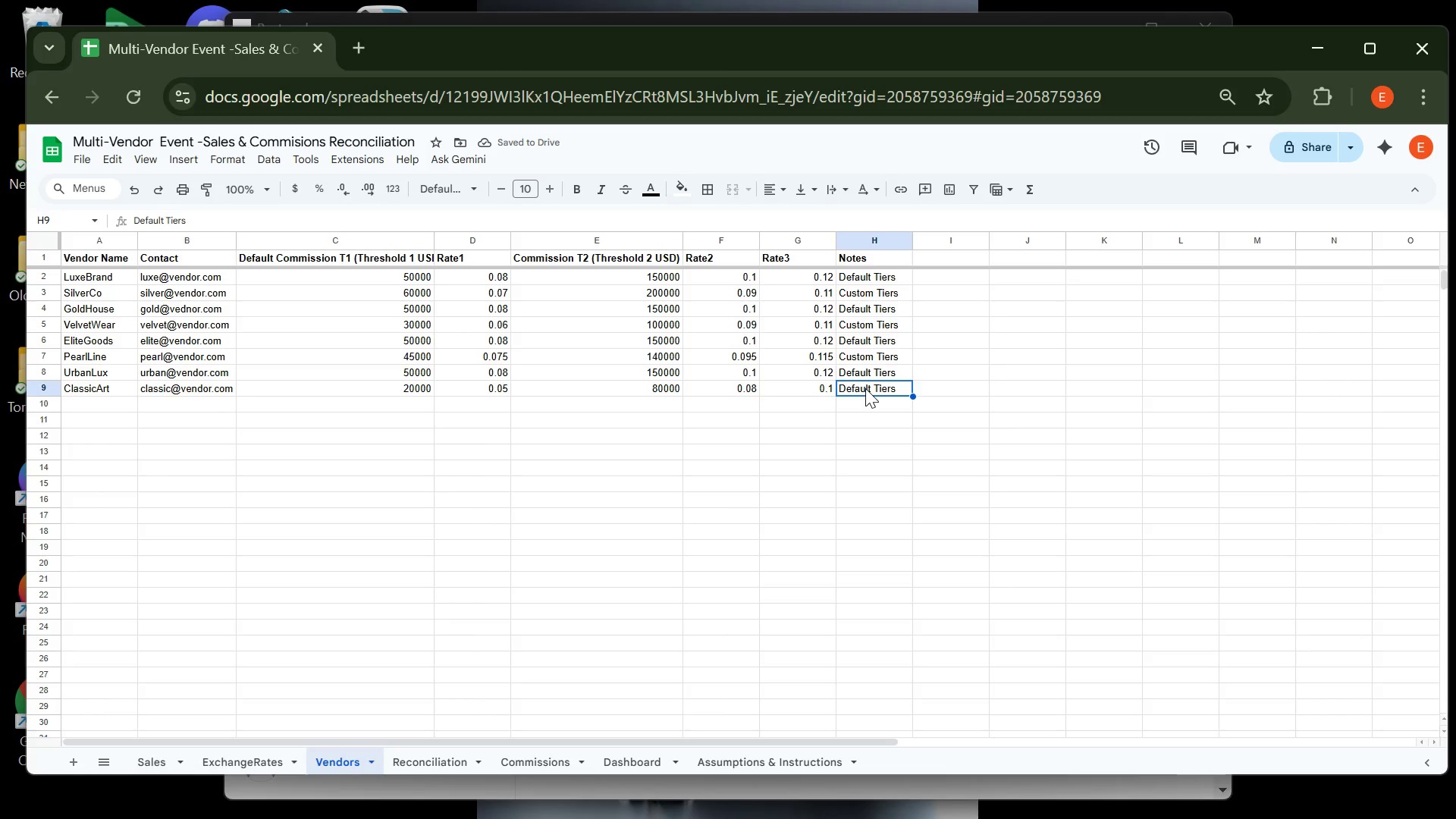 
key(Control+V)
 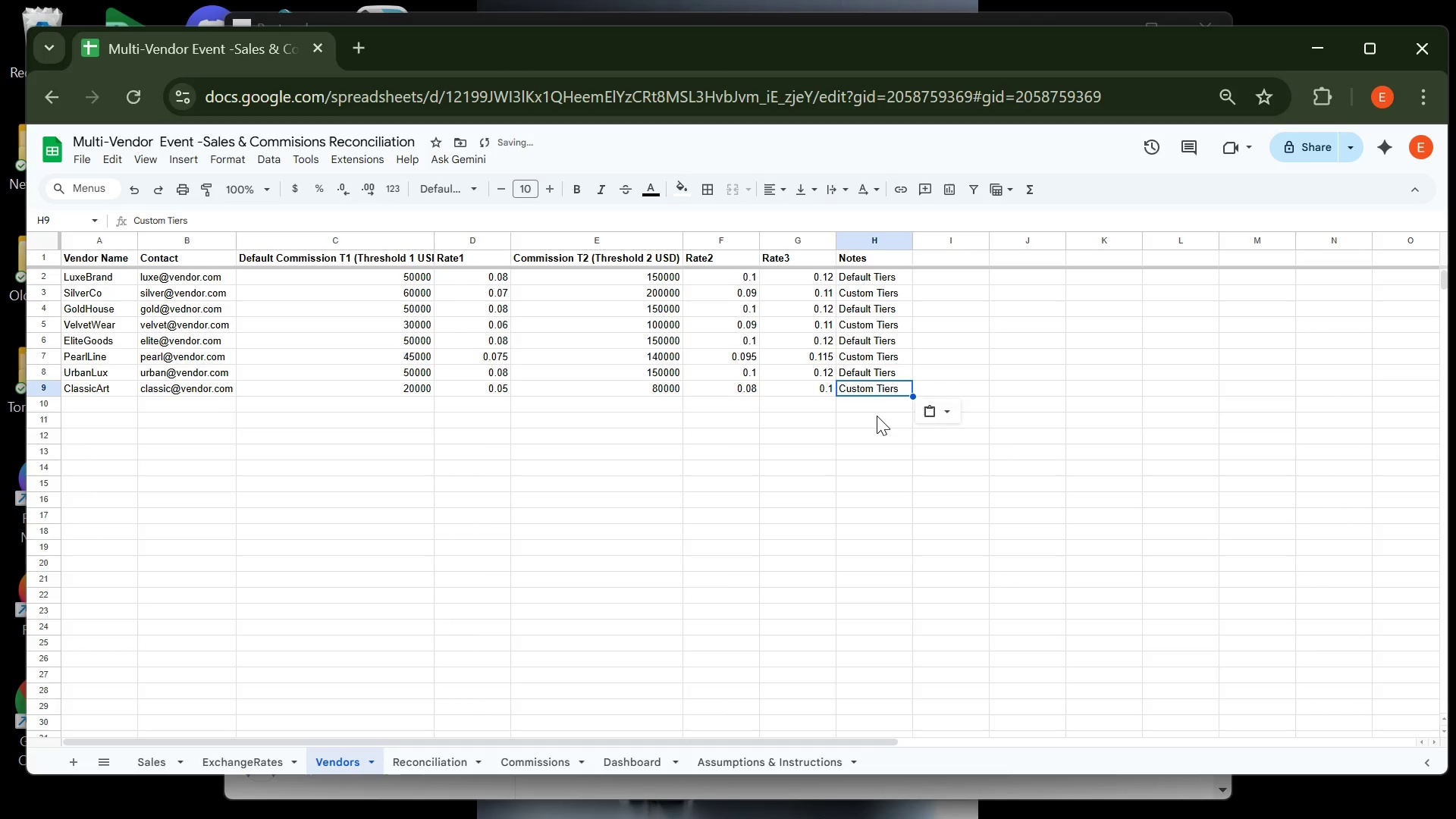 
left_click([877, 416])
 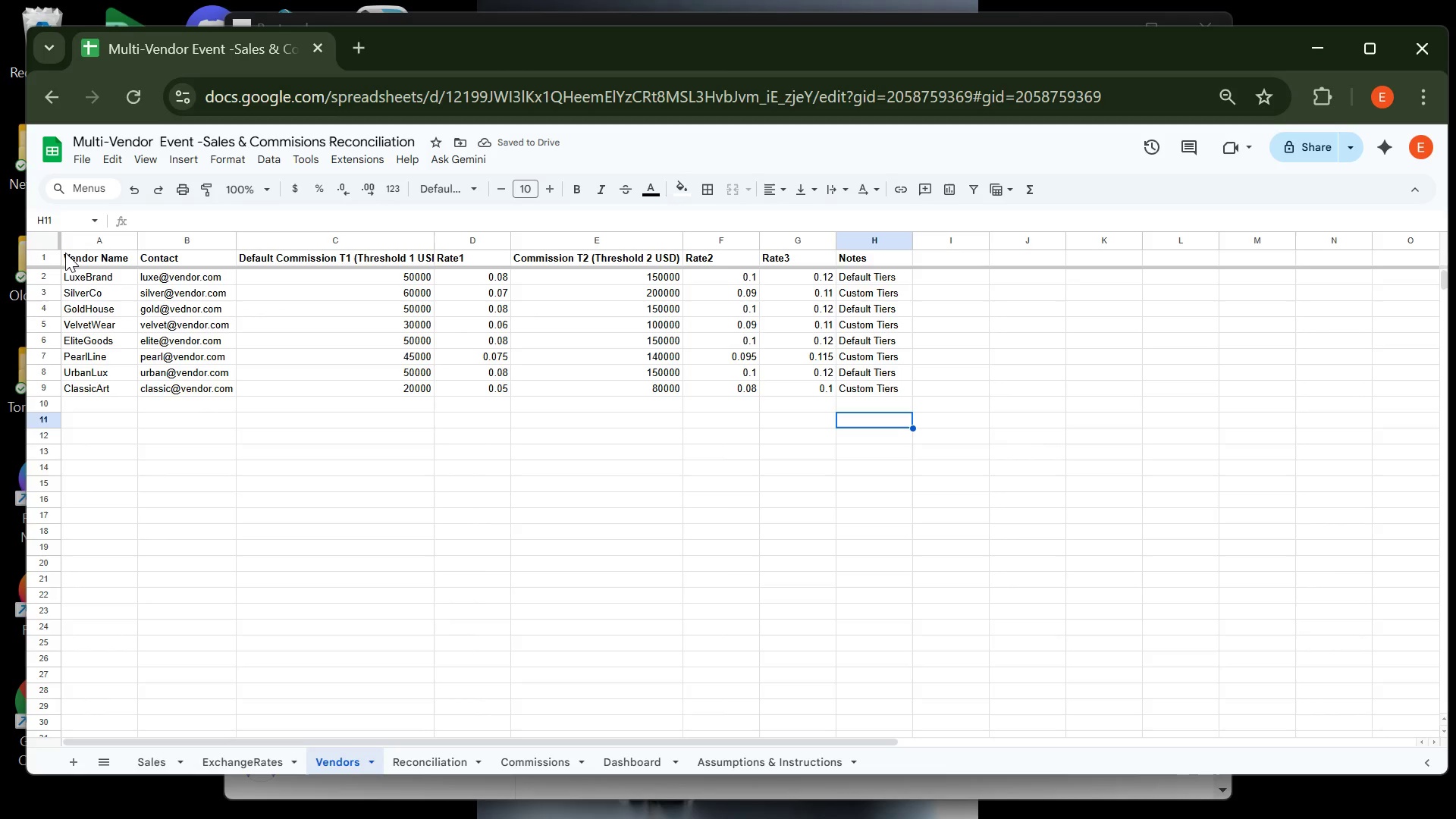 
left_click([49, 244])
 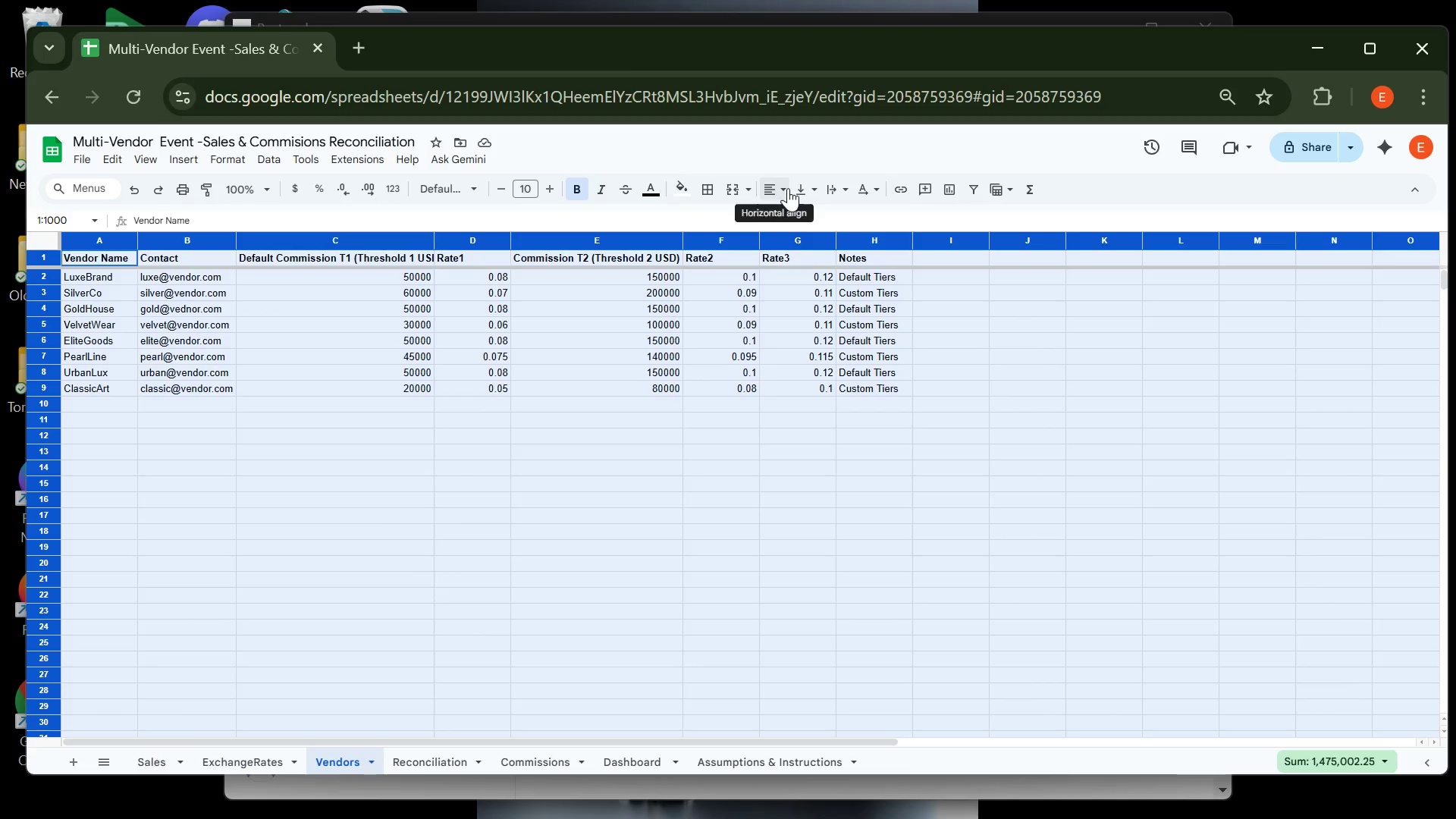 
left_click([788, 188])
 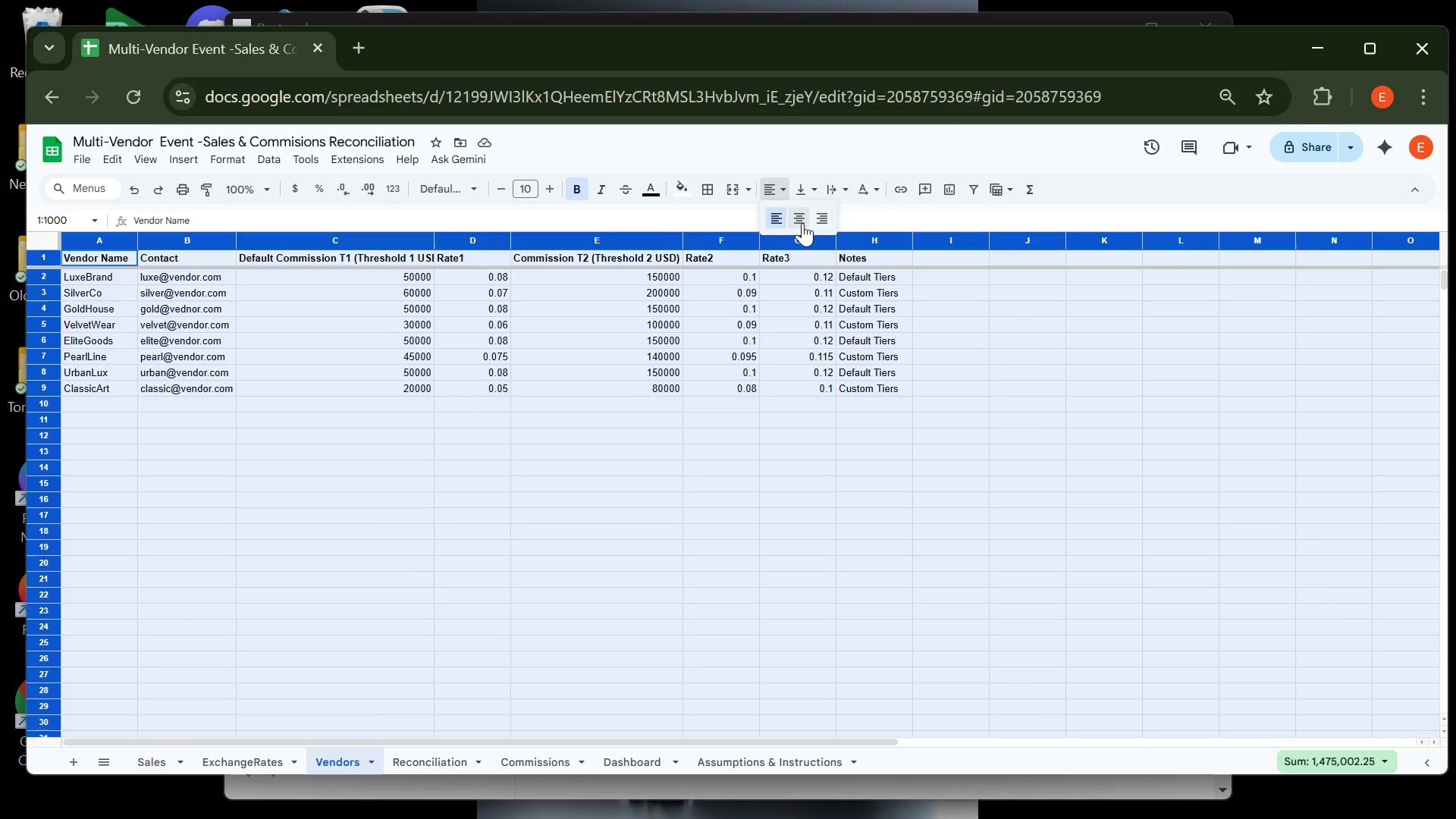 
left_click([802, 223])
 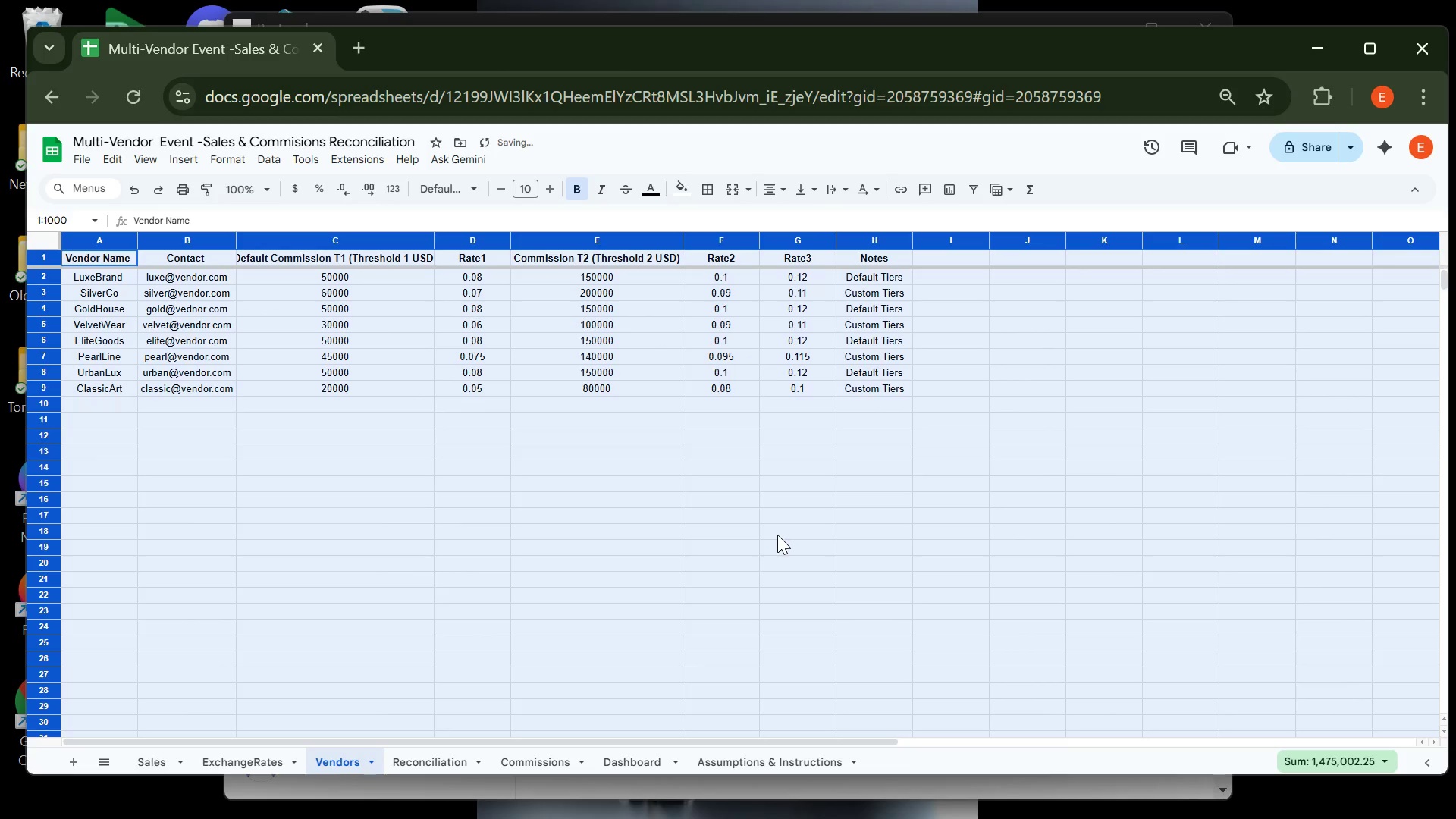 
left_click([777, 535])
 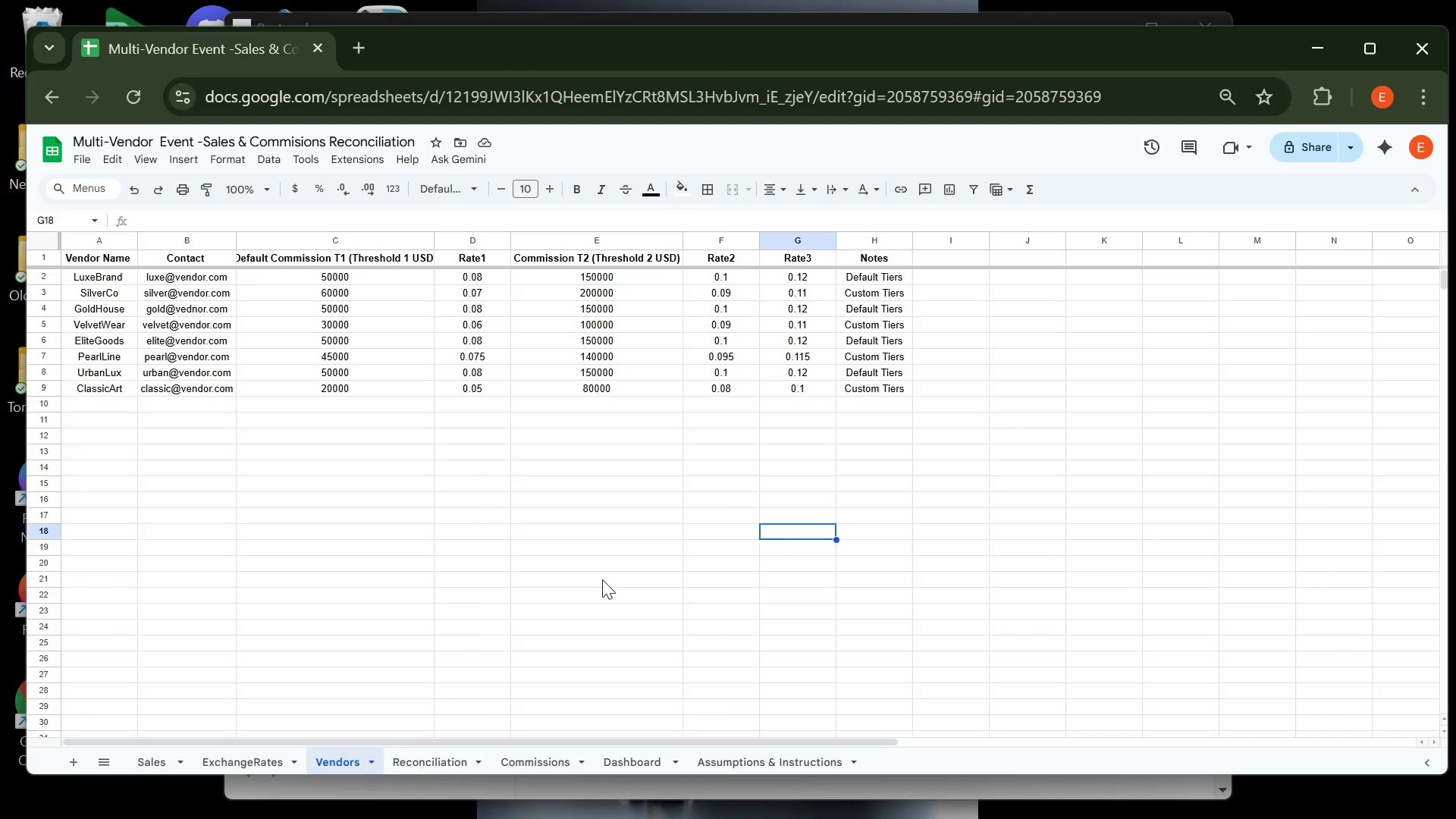 
wait(36.22)
 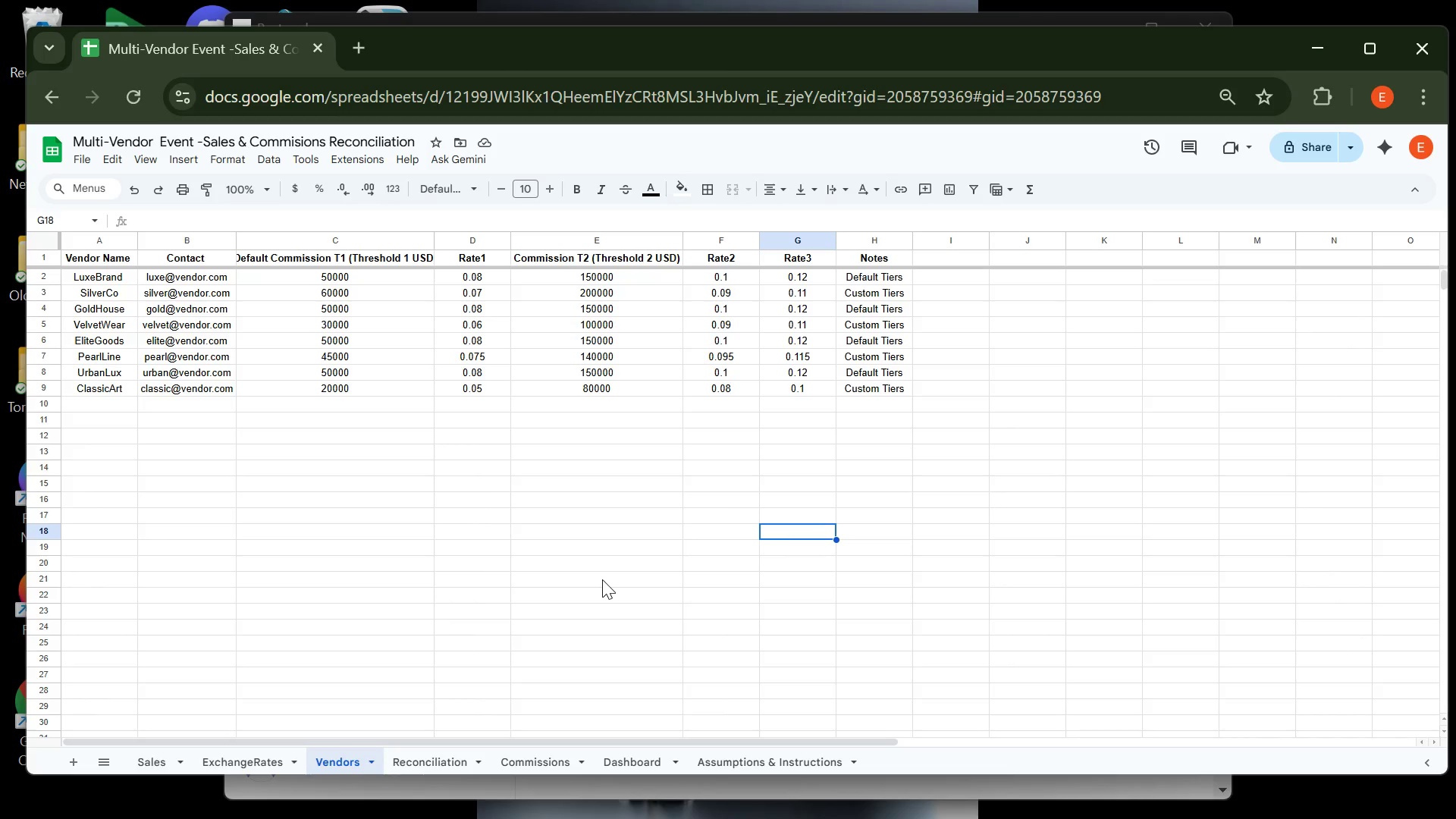 
left_click([169, 764])
 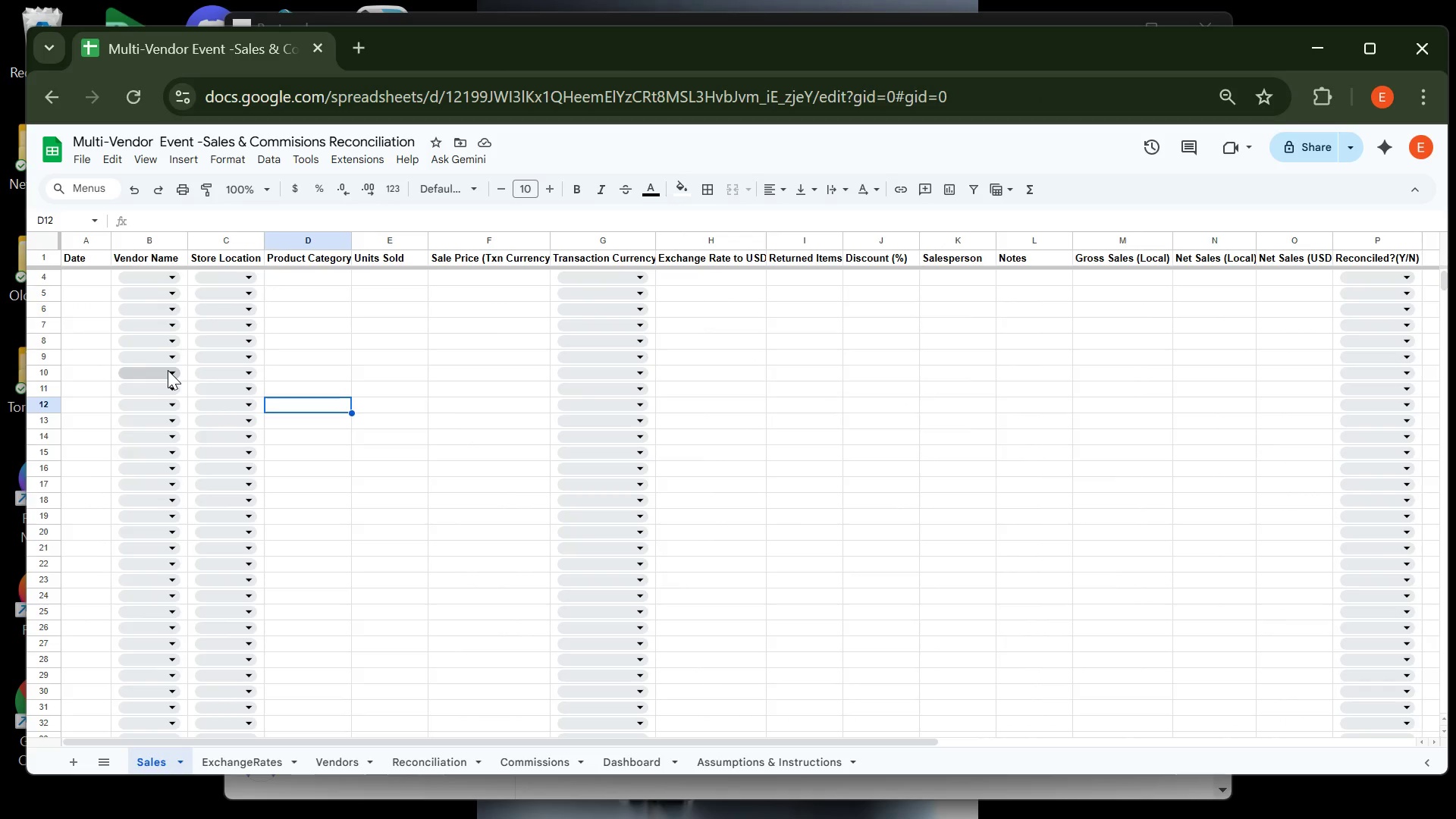 
left_click([168, 370])
 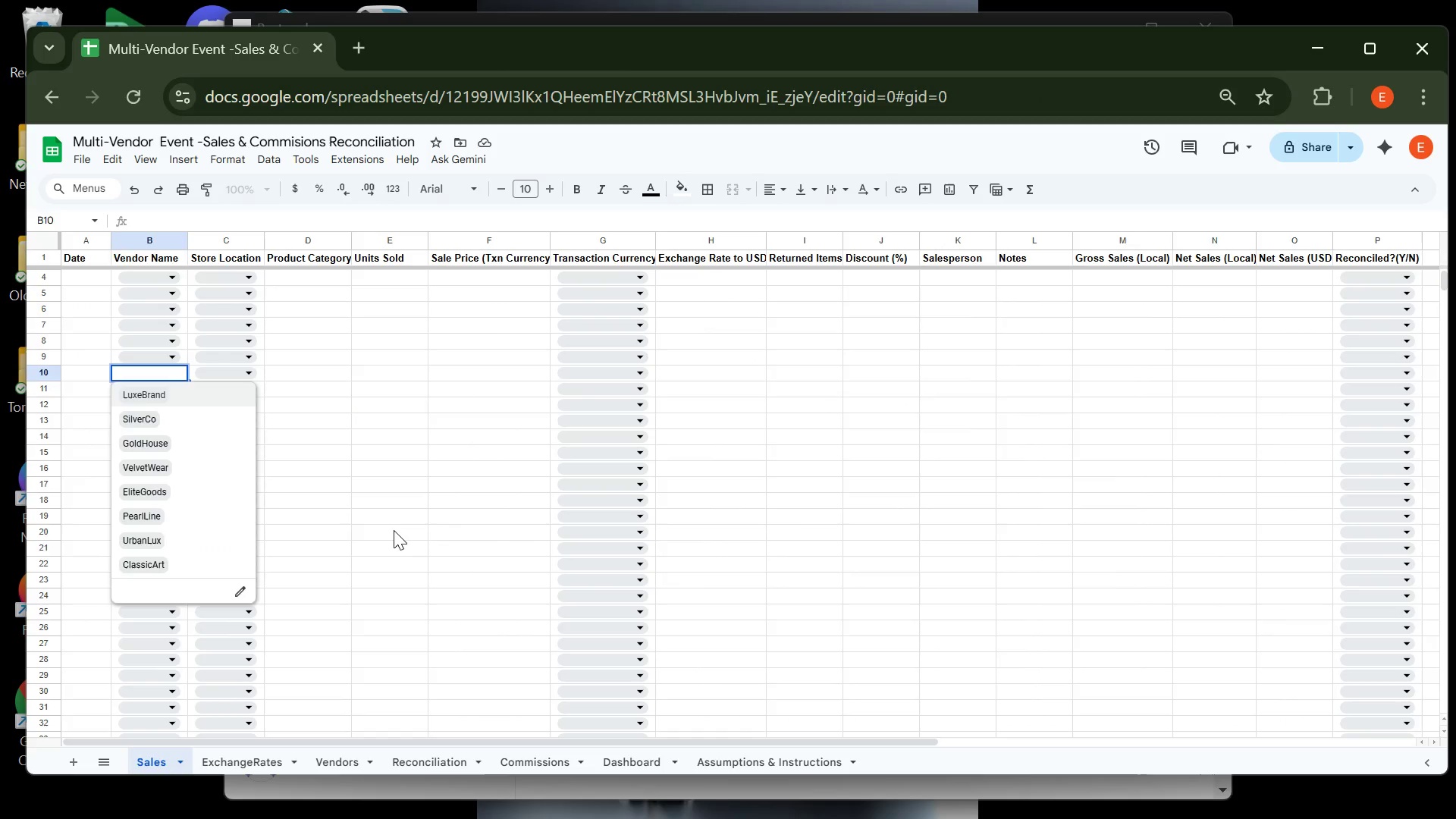 
left_click([394, 530])